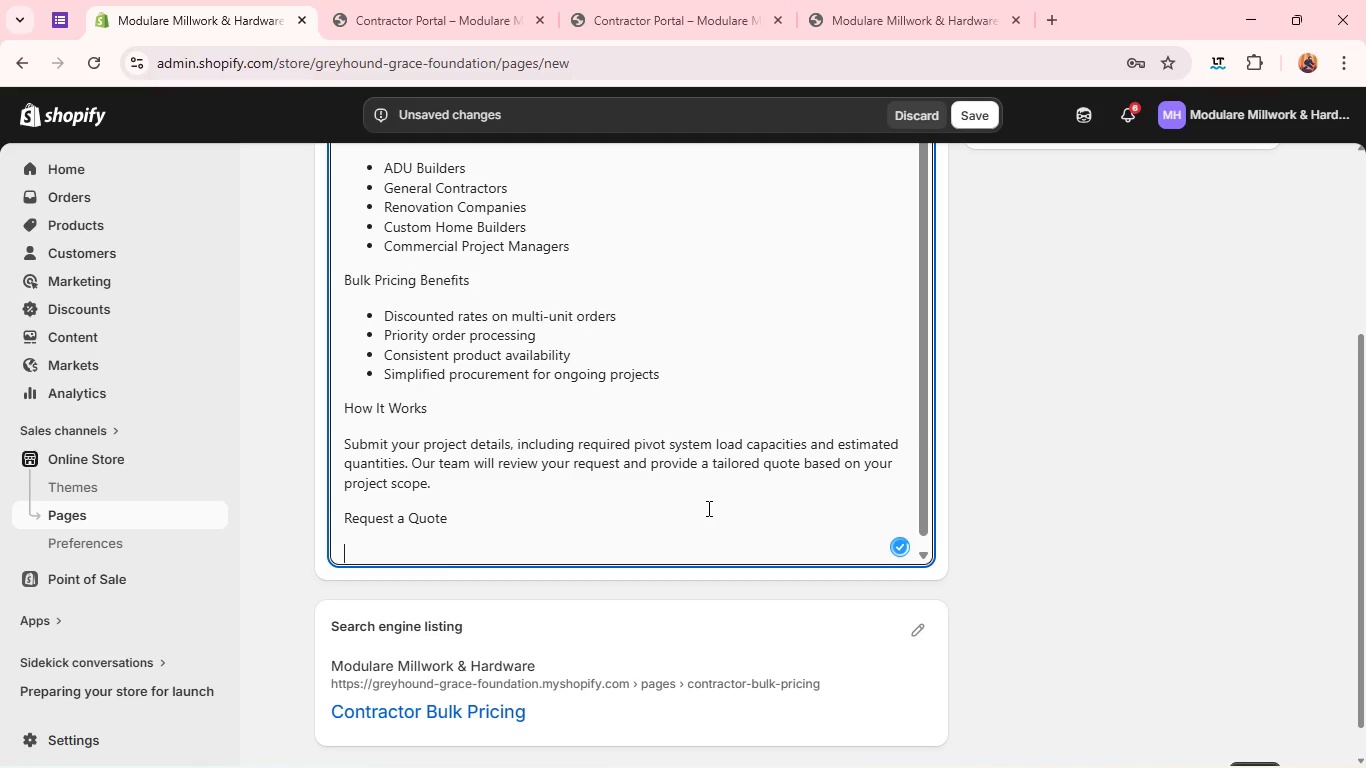 
type(To receive contractor [r)
key(Backspace)
key(Backspace)
type(pricing, pl)
 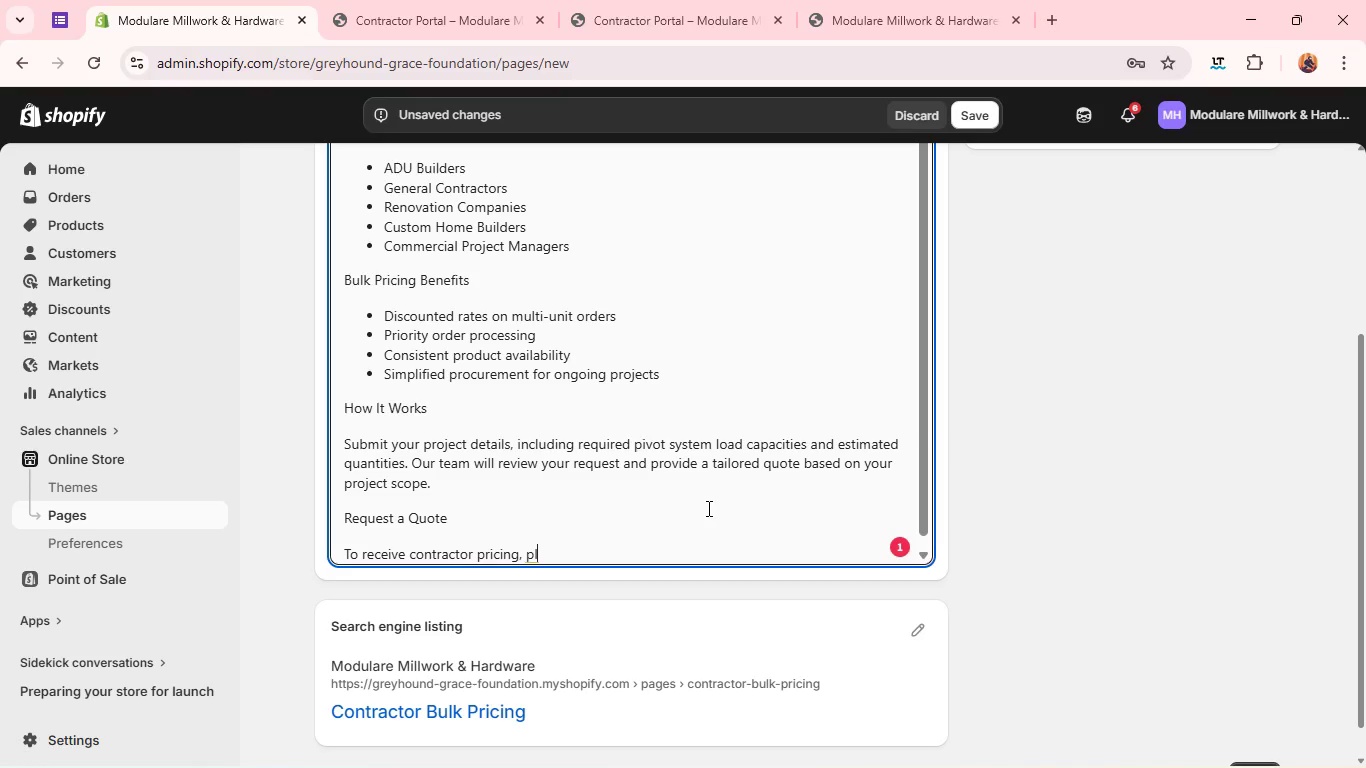 
type(ease contact us with:)
 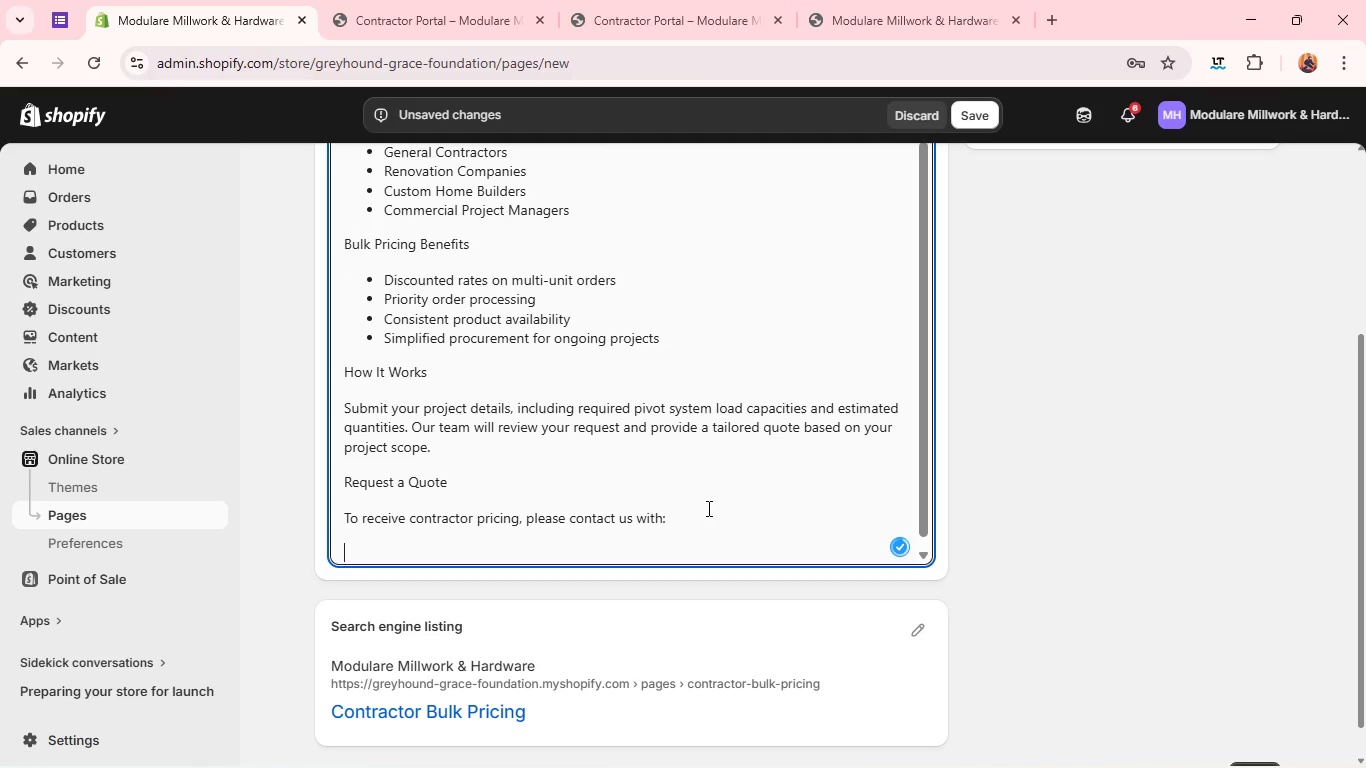 
 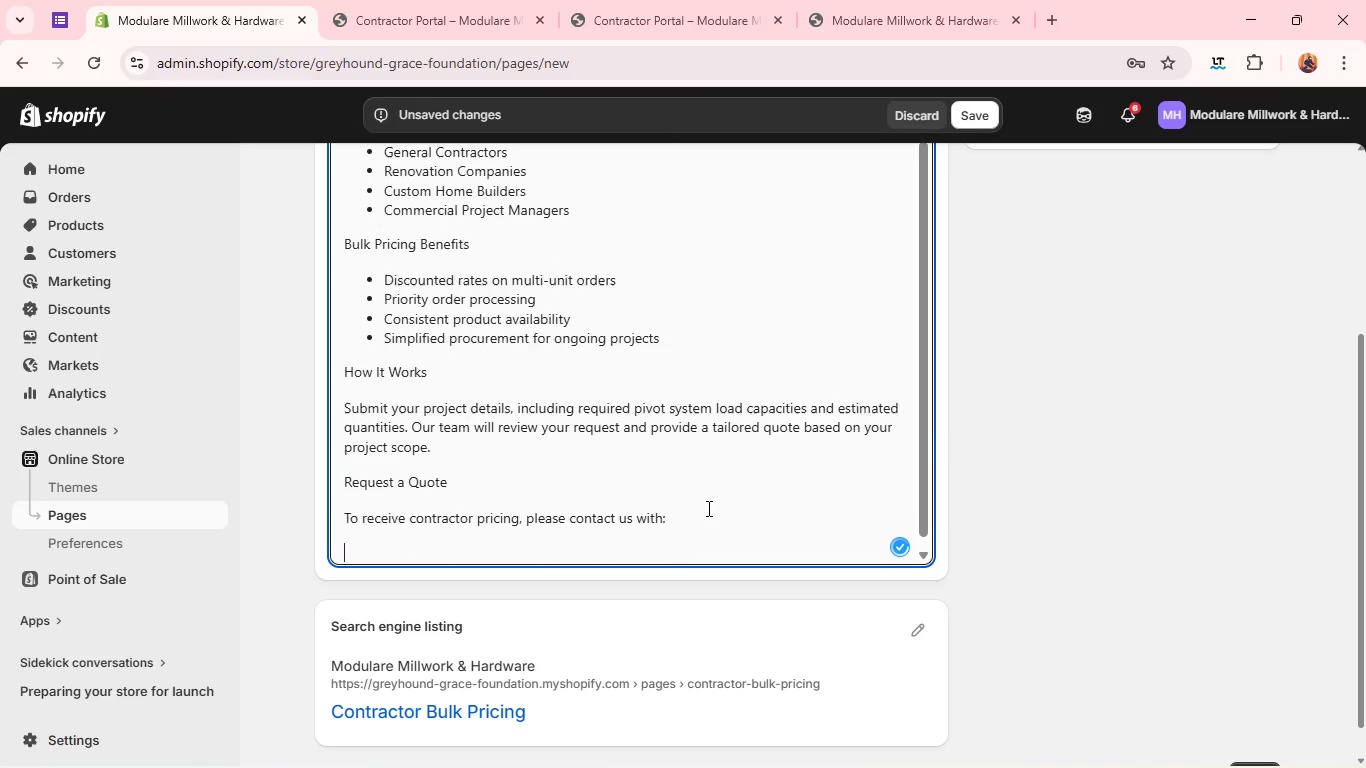 
key(Enter)
 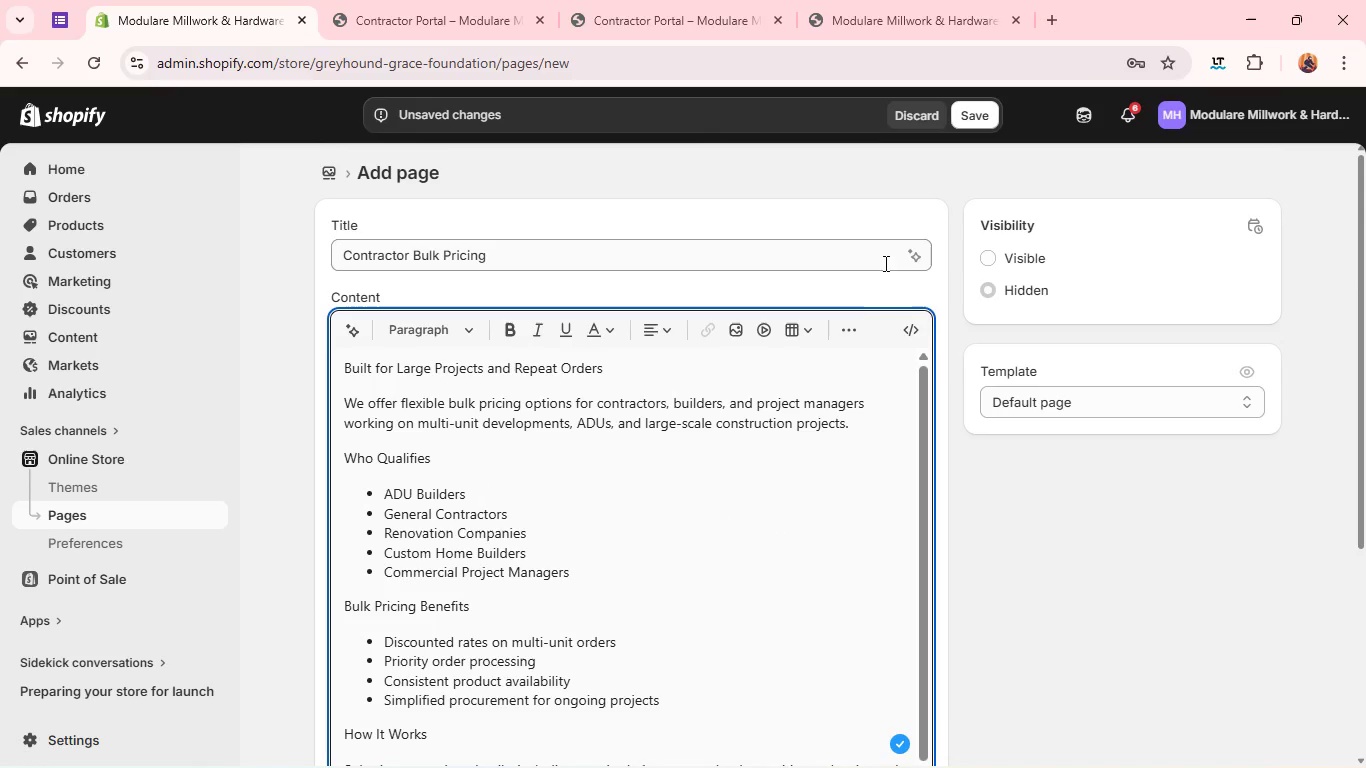 
left_click([847, 326])
 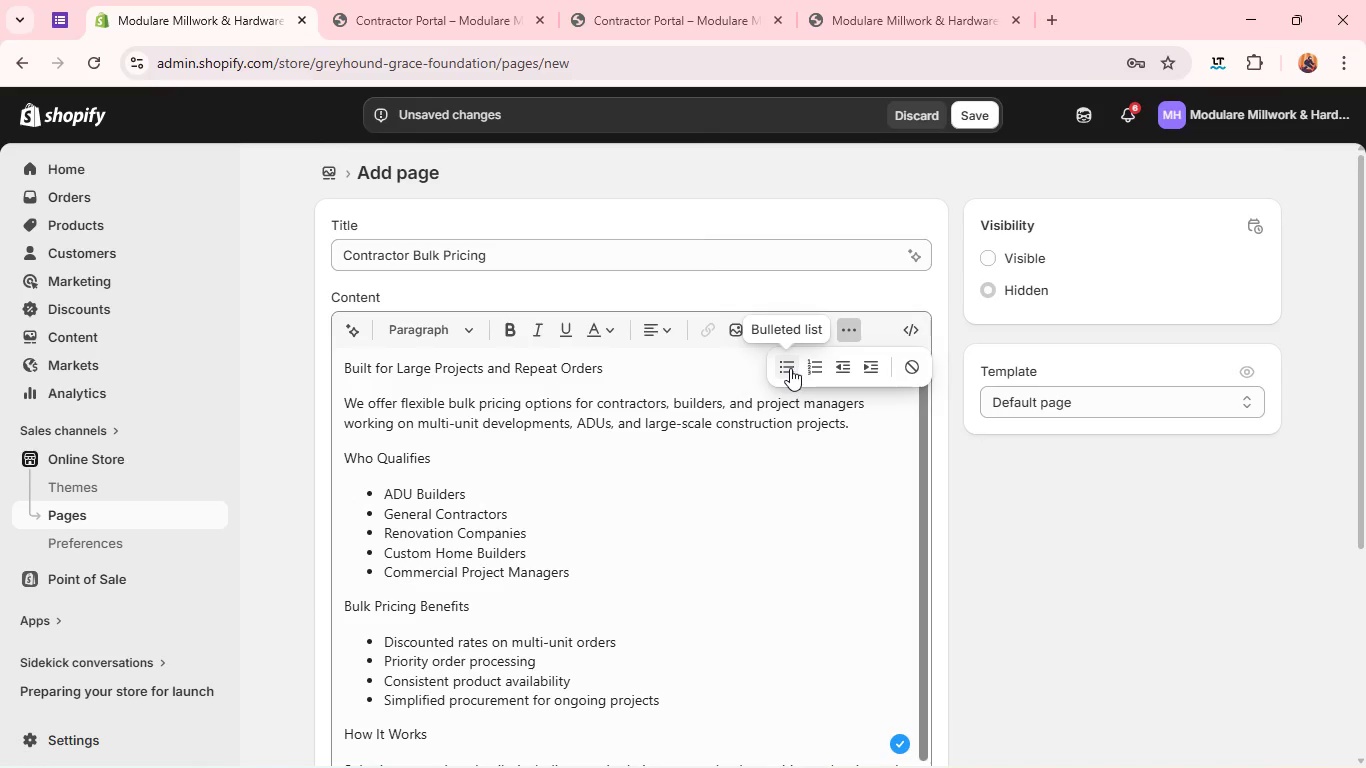 
left_click([790, 368])
 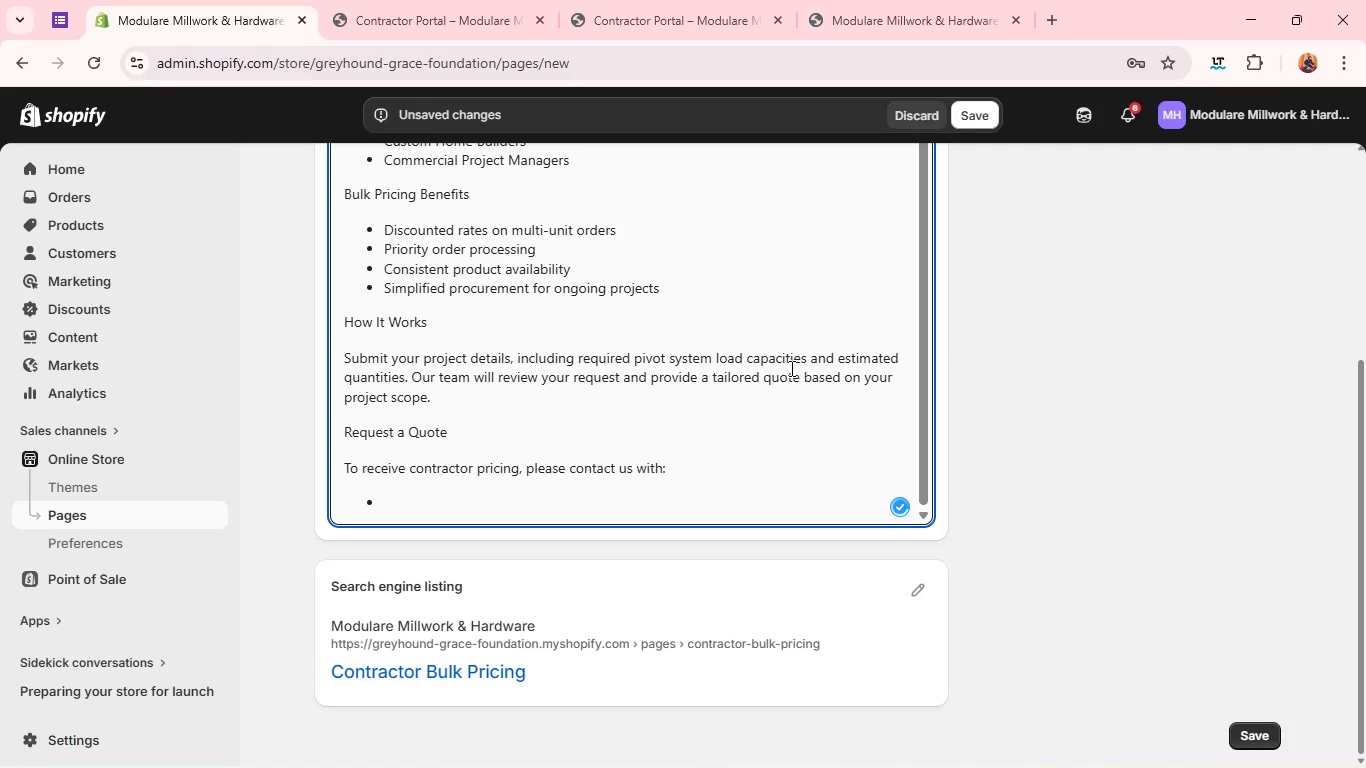 
type(Project type)
 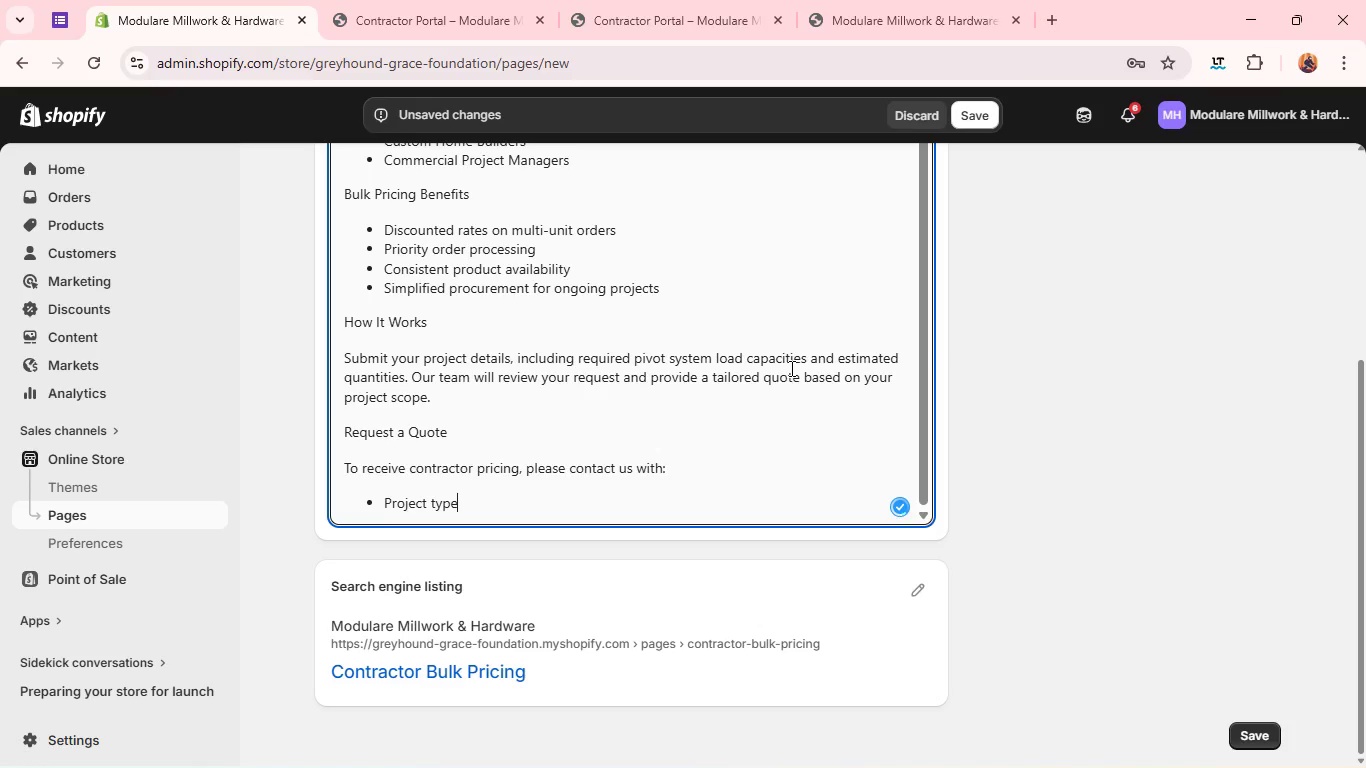 
key(Enter)
 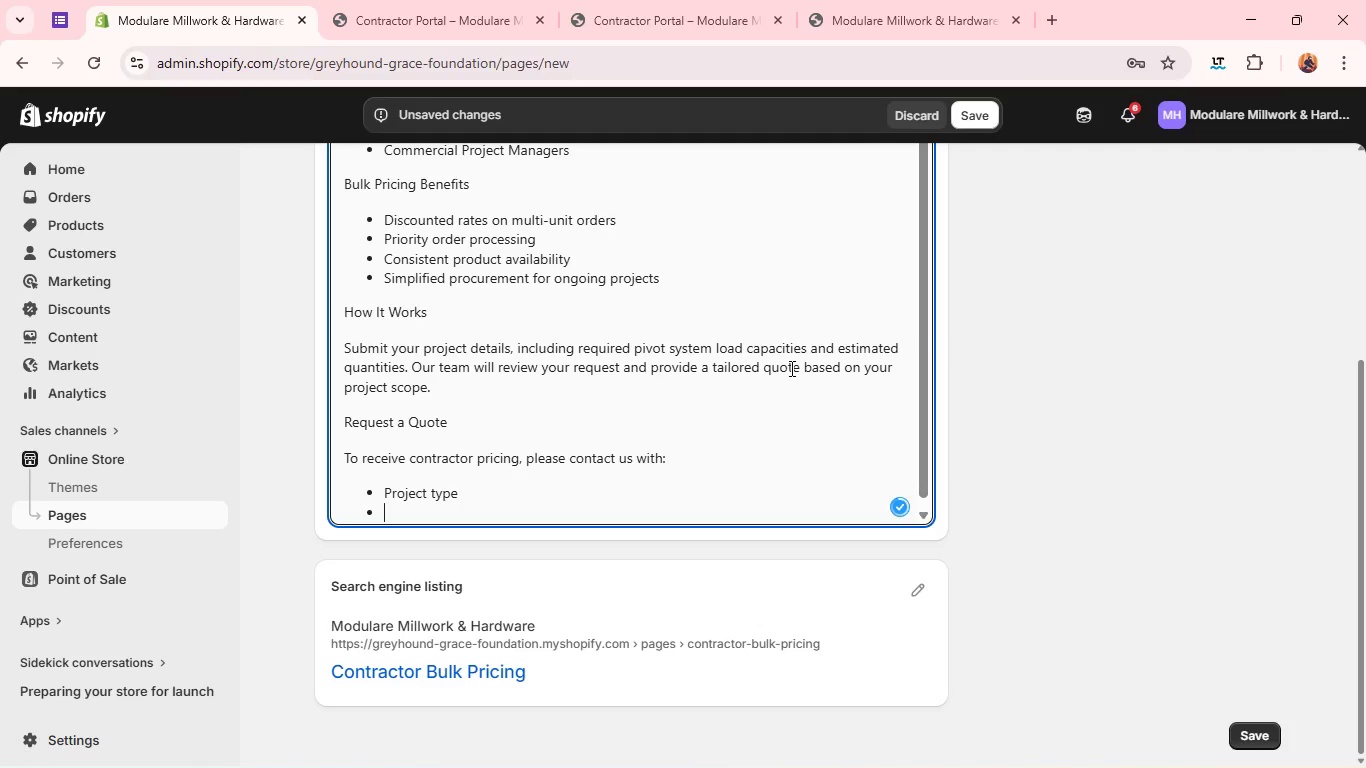 
type(Number of units)
 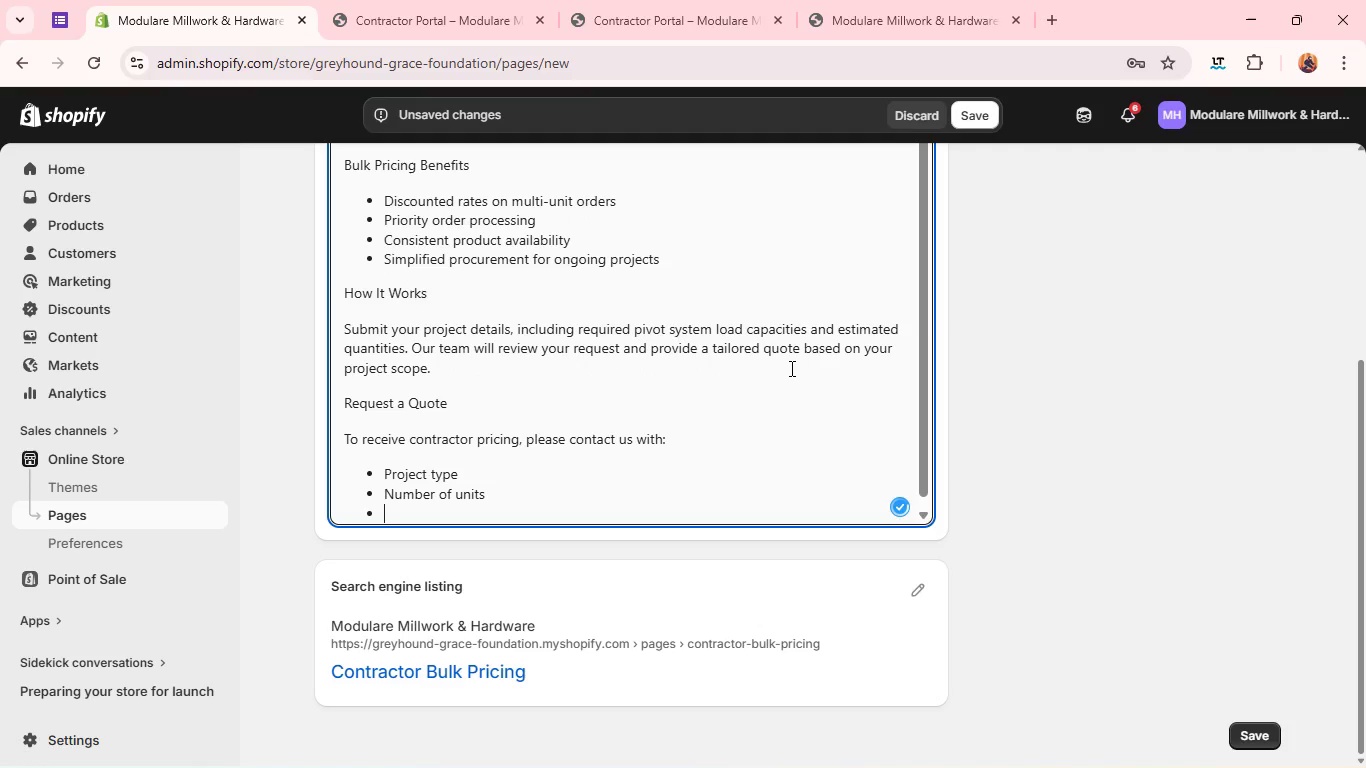 
key(Enter)
 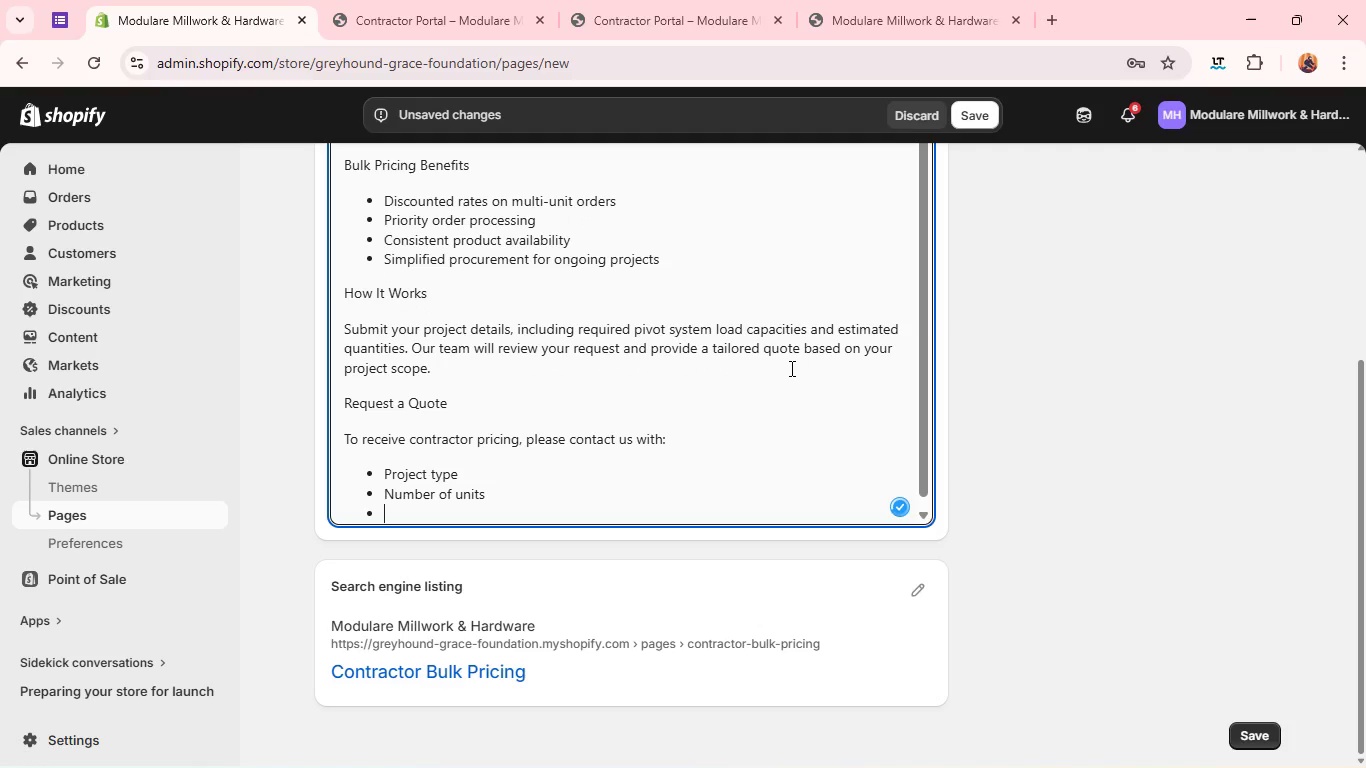 
type(Required load capacities)
 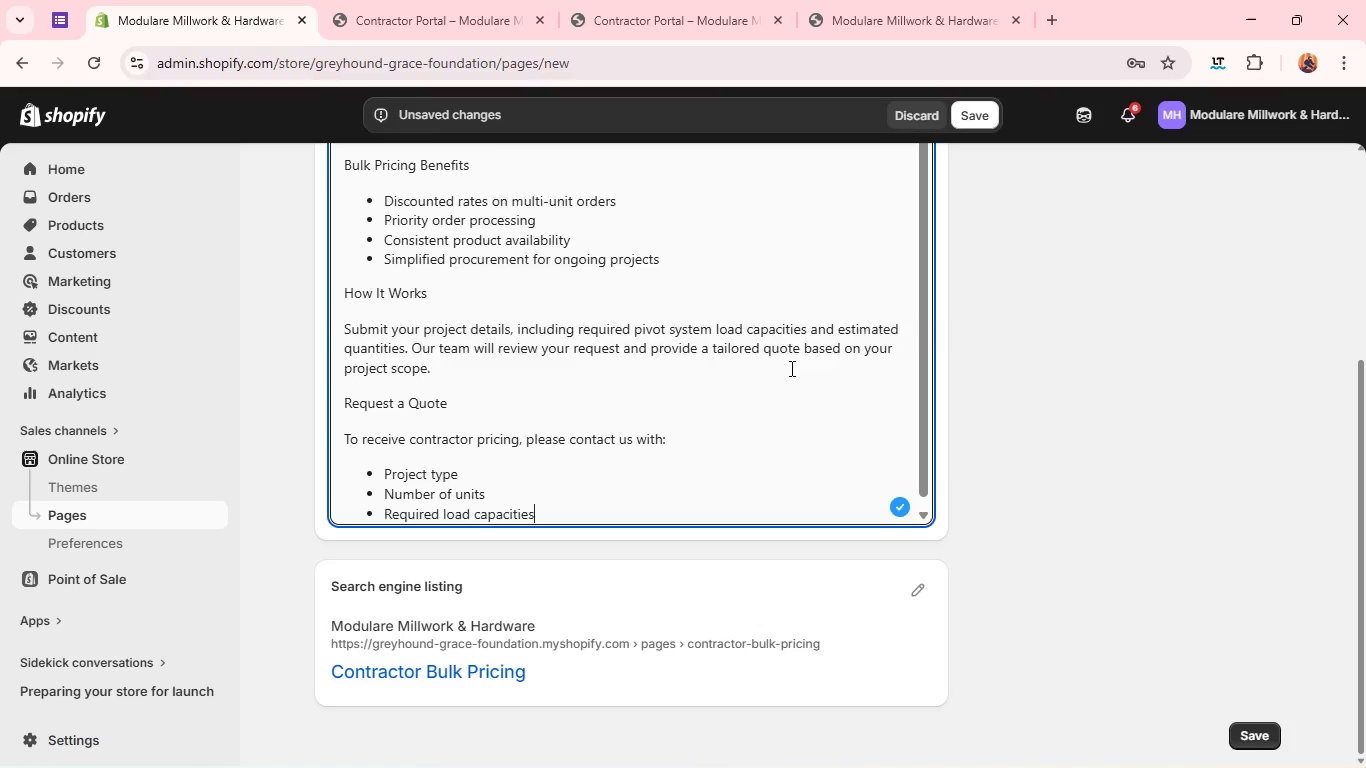 
key(Enter)
 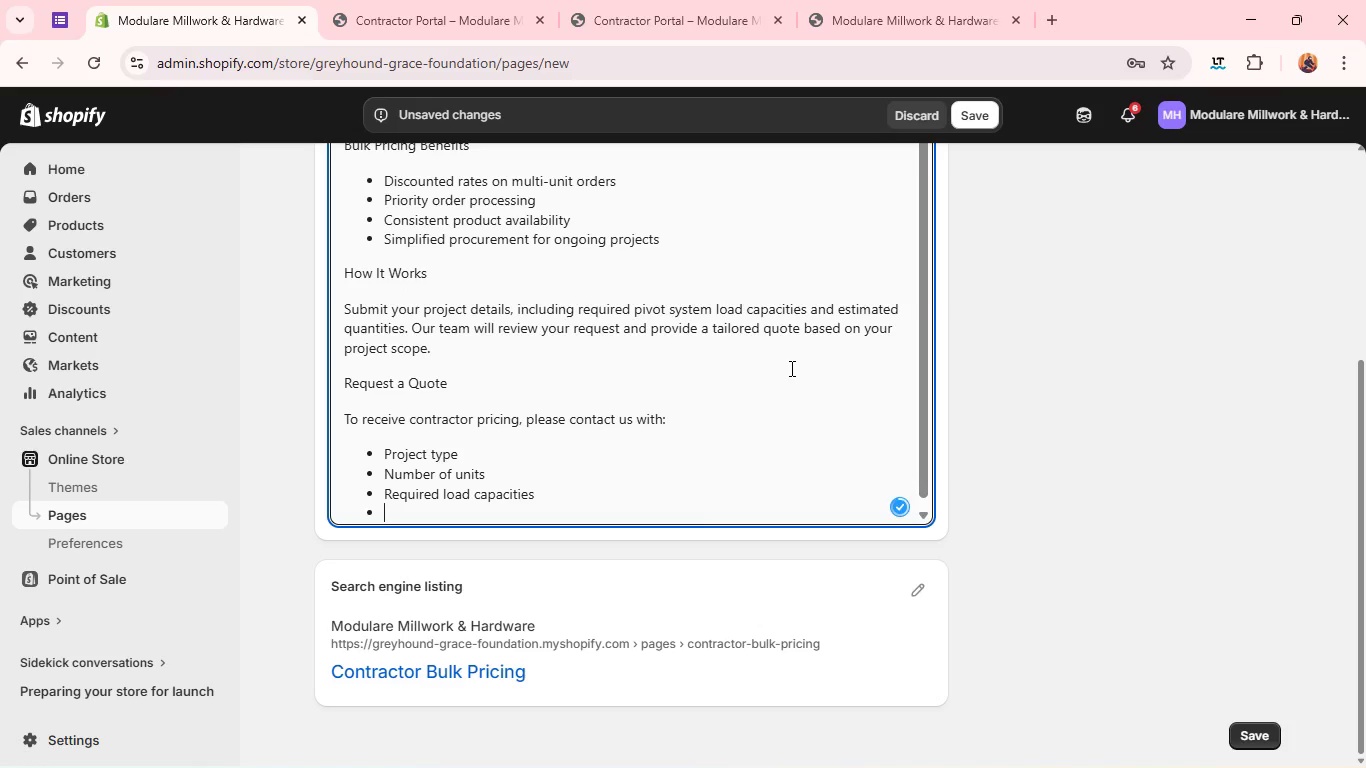 
type(Delivery timeline)
 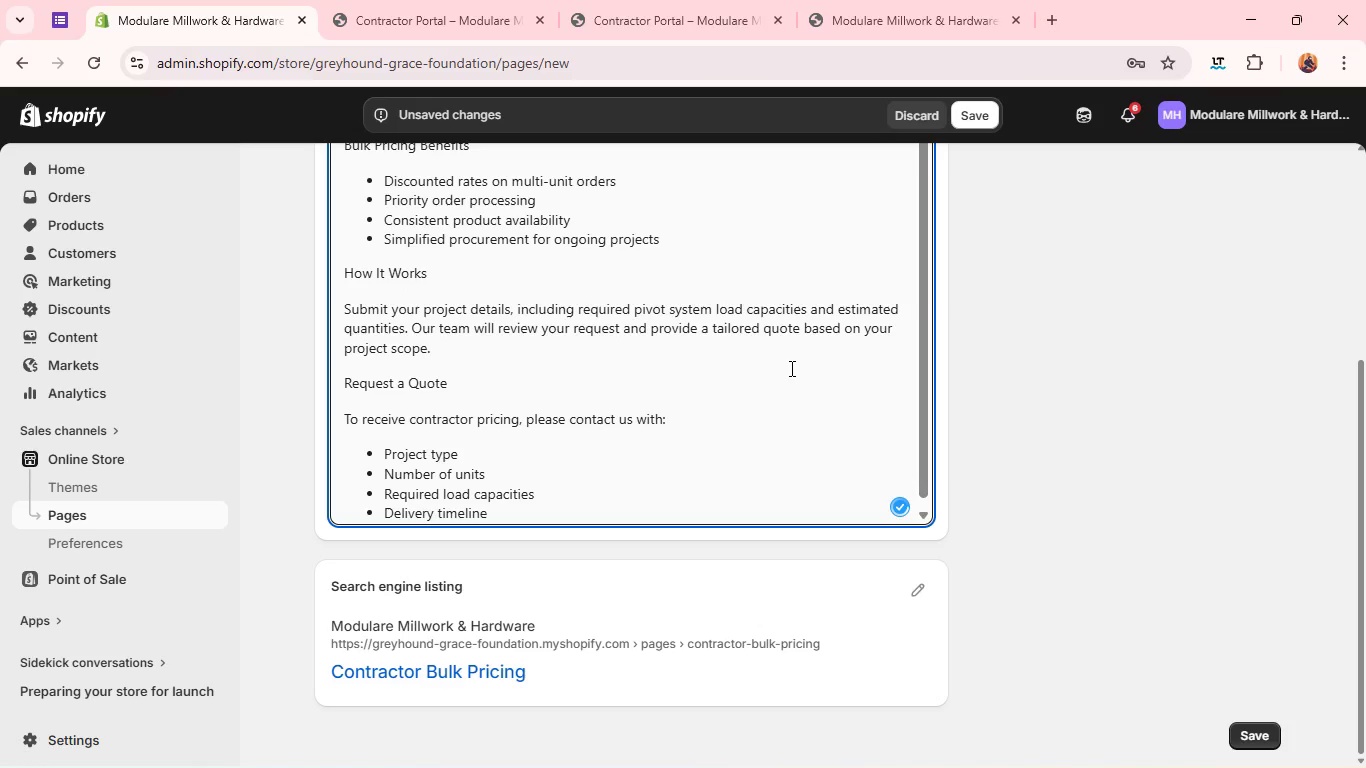 
key(Enter)
 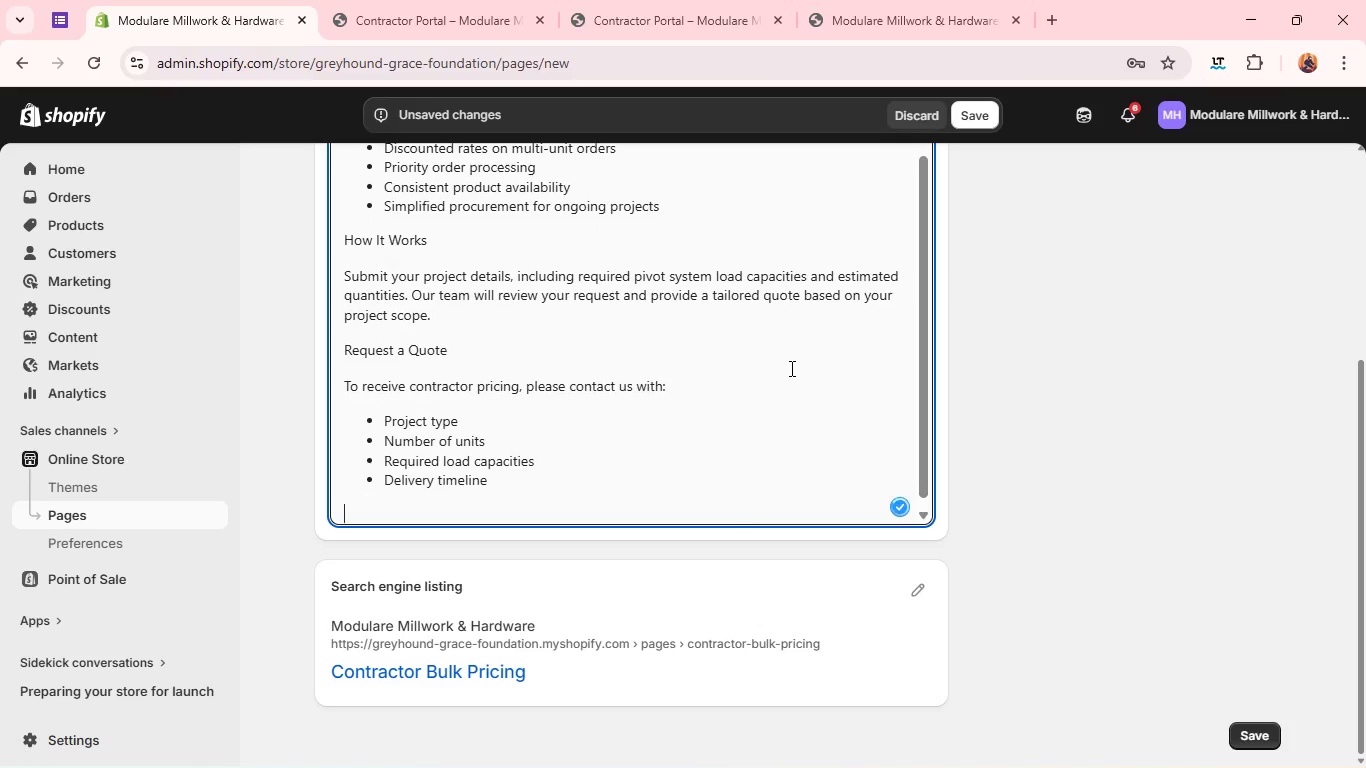 
key(Enter)
 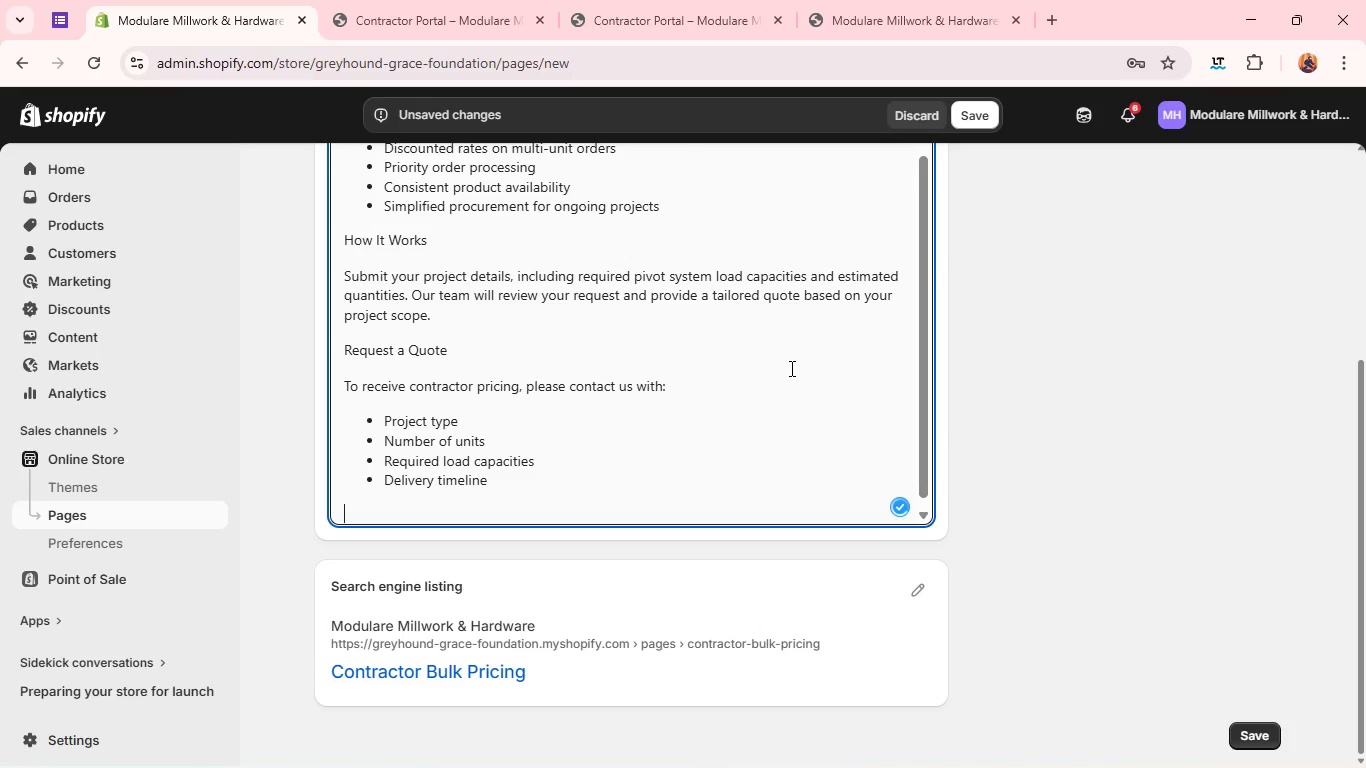 
type(Out)
key(Backspace)
type(r team will respond with a customized pricing plan designed to suppoert)
key(Backspace)
key(Backspace)
key(Backspace)
type(rt your buils)
key(Backspace)
type(d schedule. )
 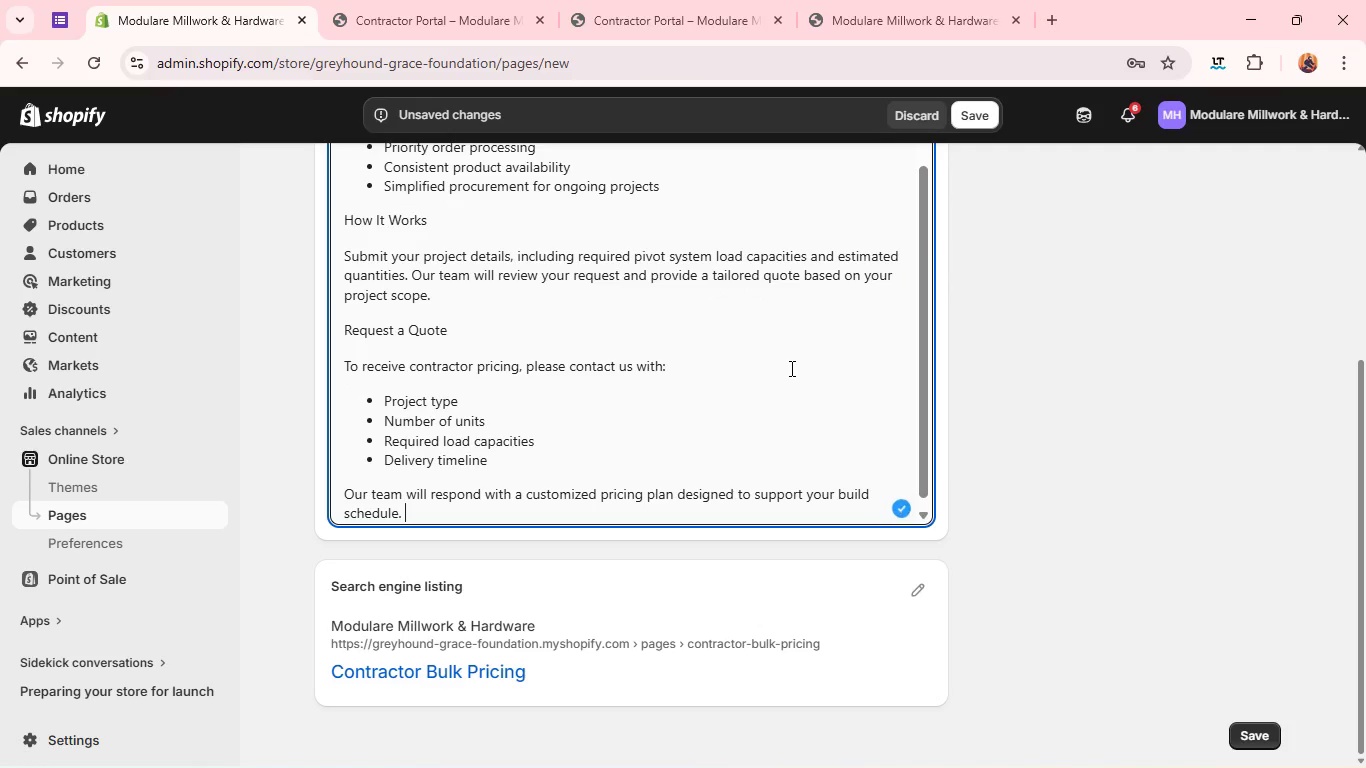 
wait(5.76)
 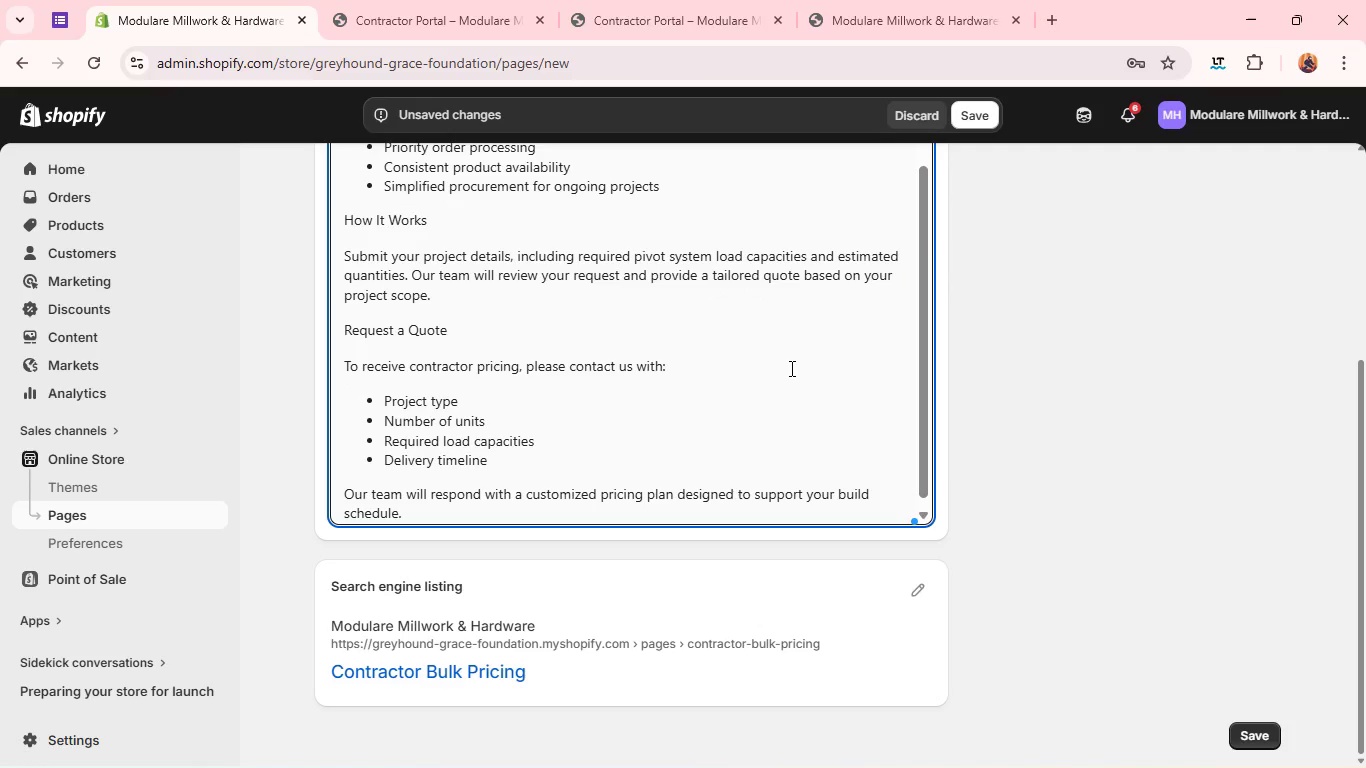 
mouse_move([726, 358])
 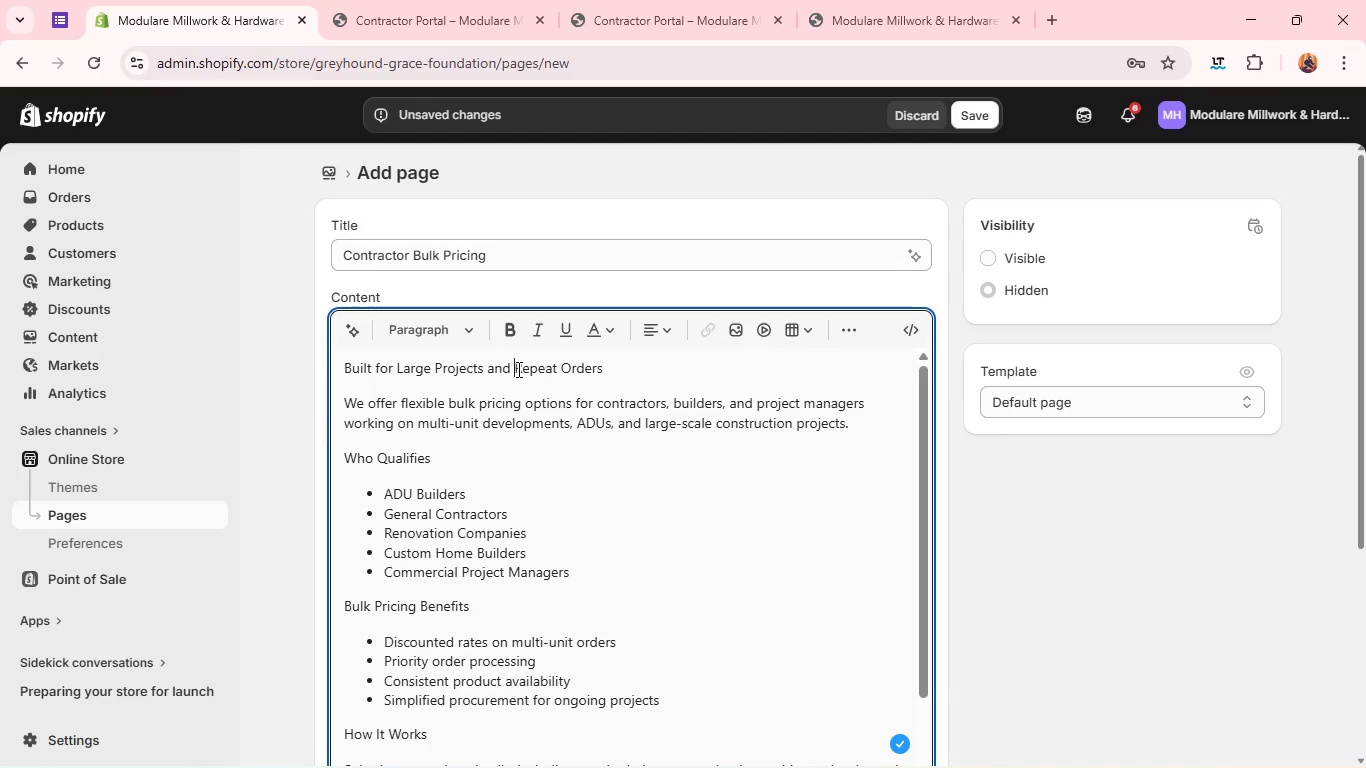 
double_click([517, 369])
 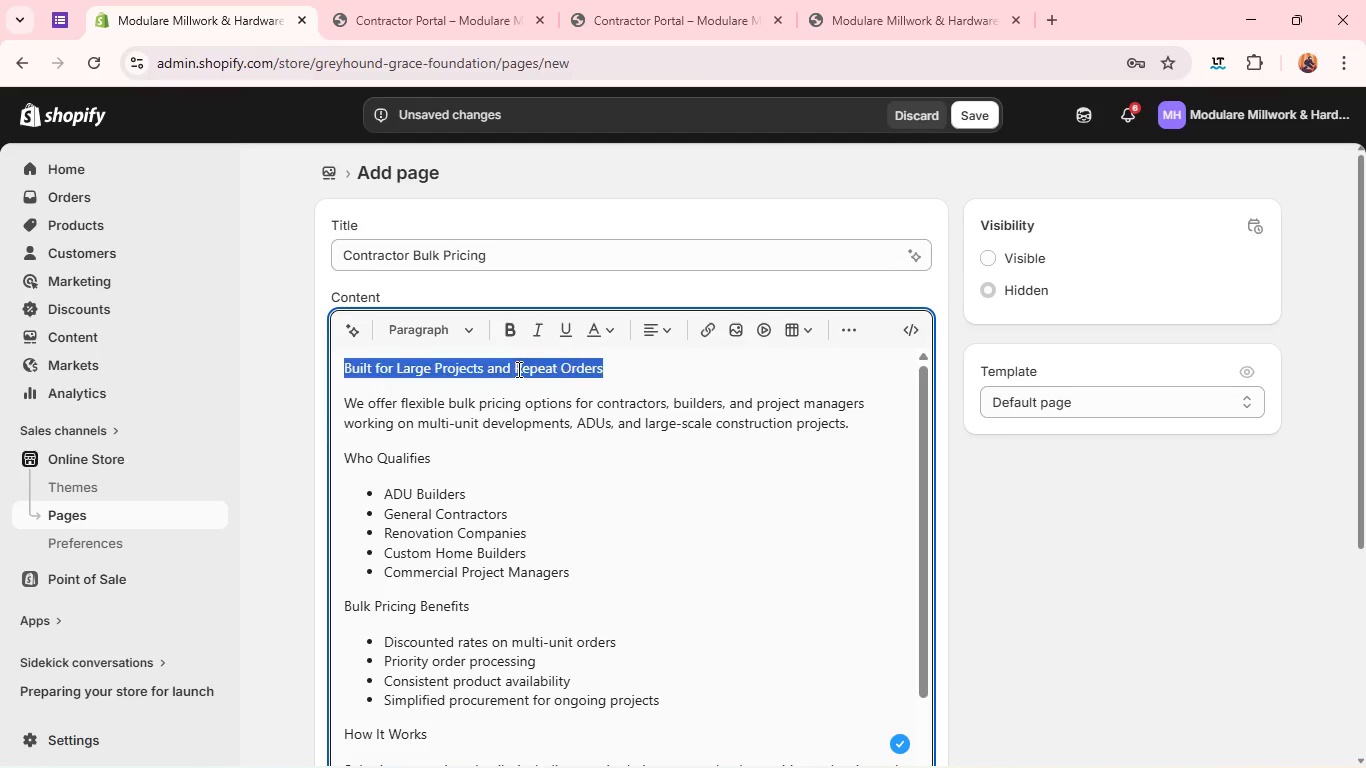 
triple_click([517, 369])
 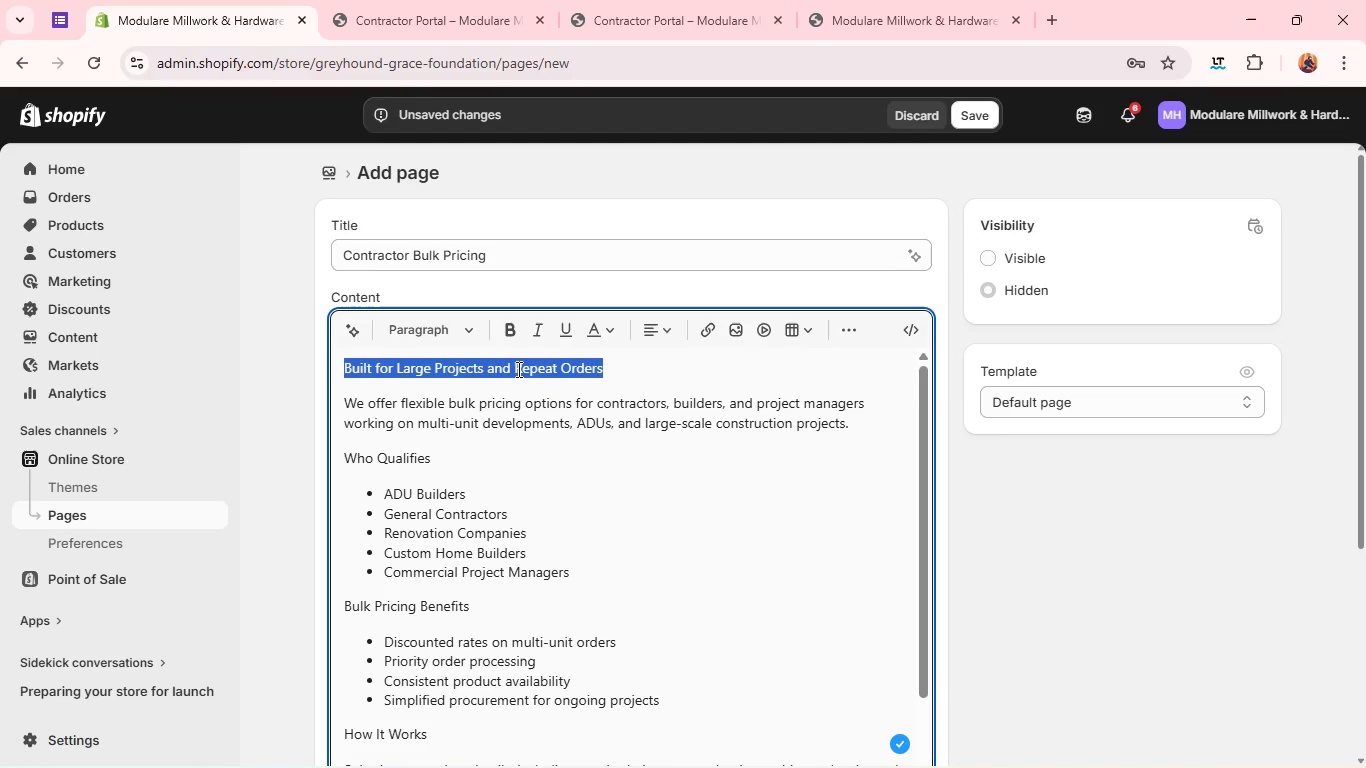 
key(Control+B)
 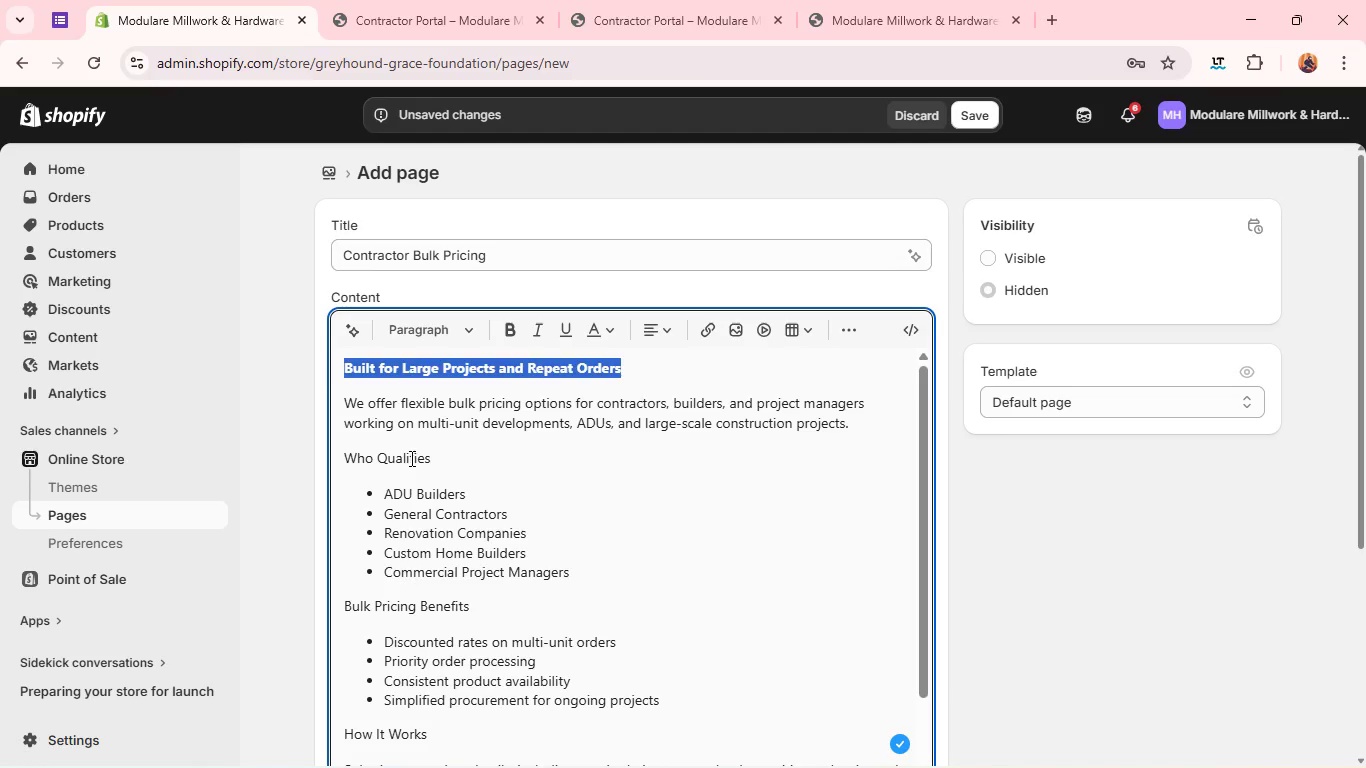 
double_click([410, 458])
 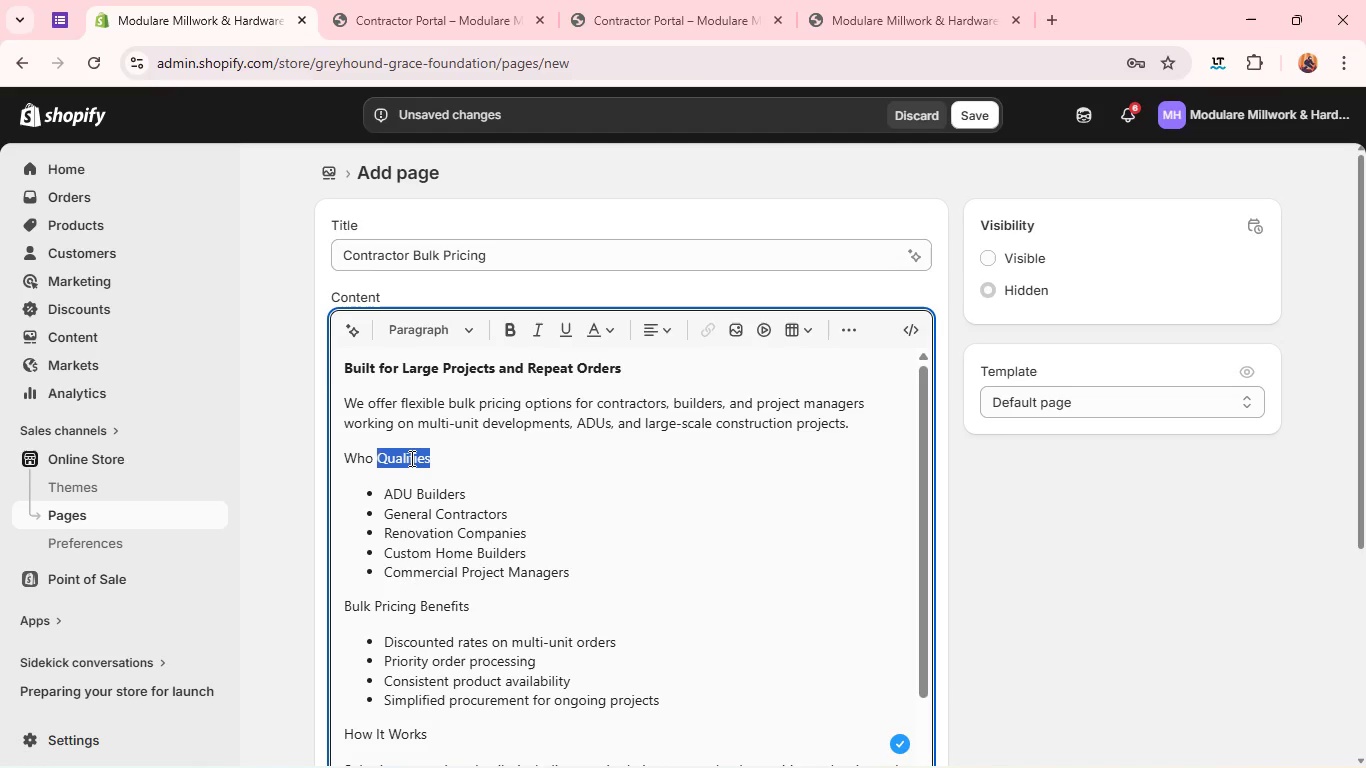 
triple_click([410, 458])
 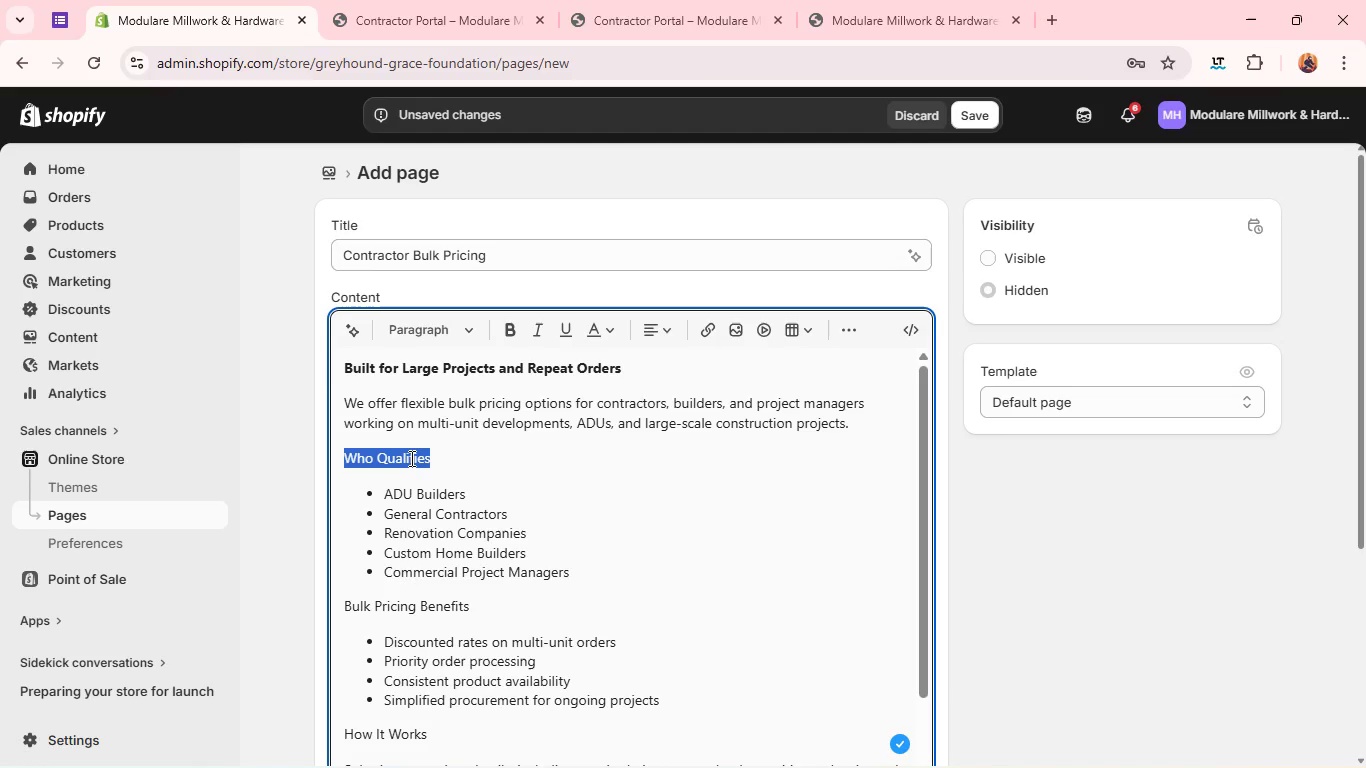 
key(Control+B)
 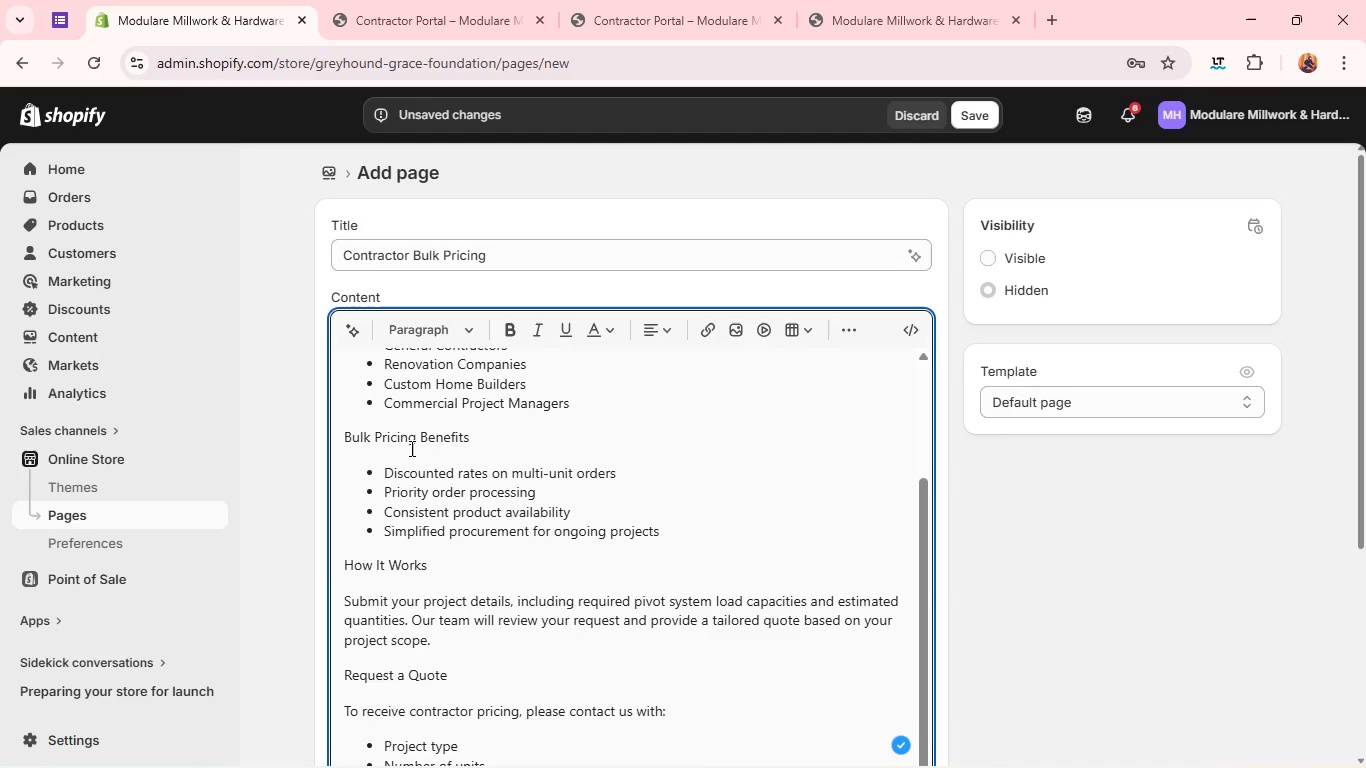 
double_click([410, 447])
 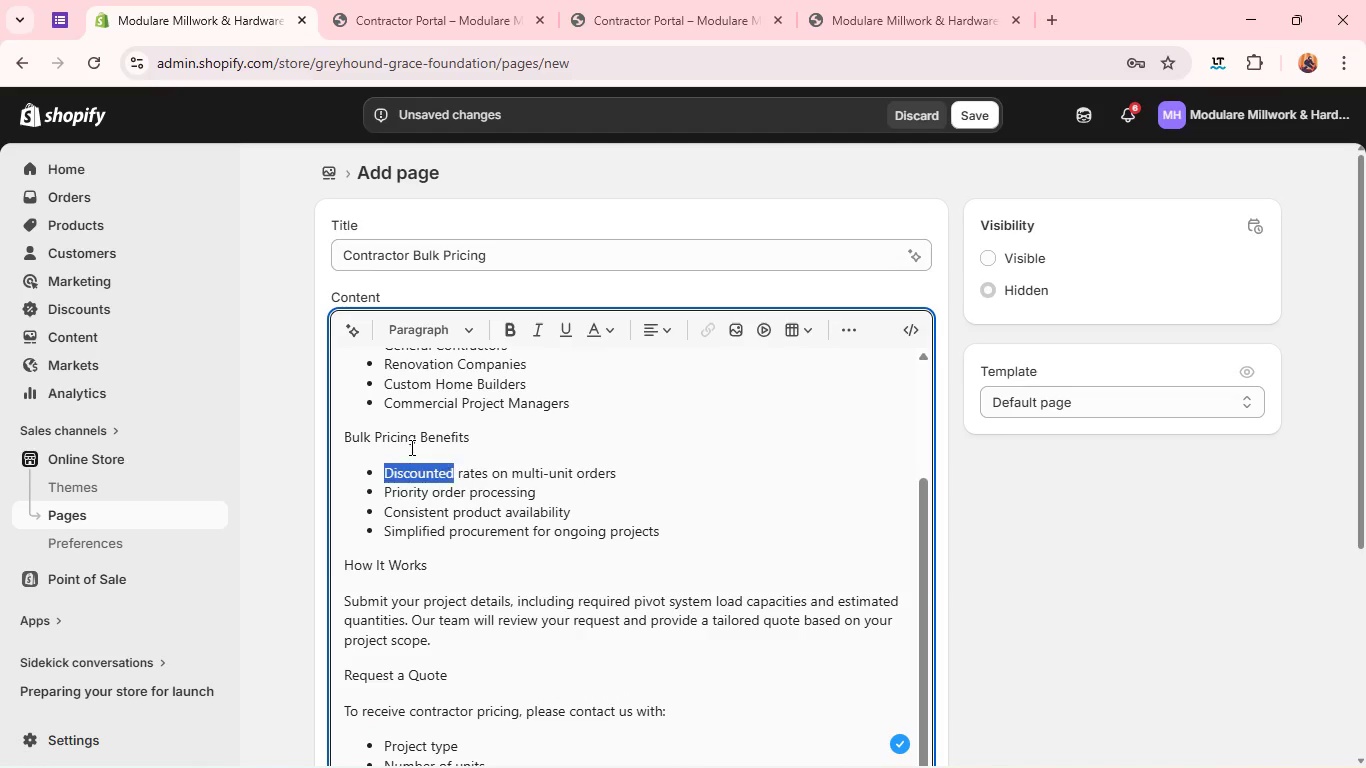 
triple_click([410, 447])
 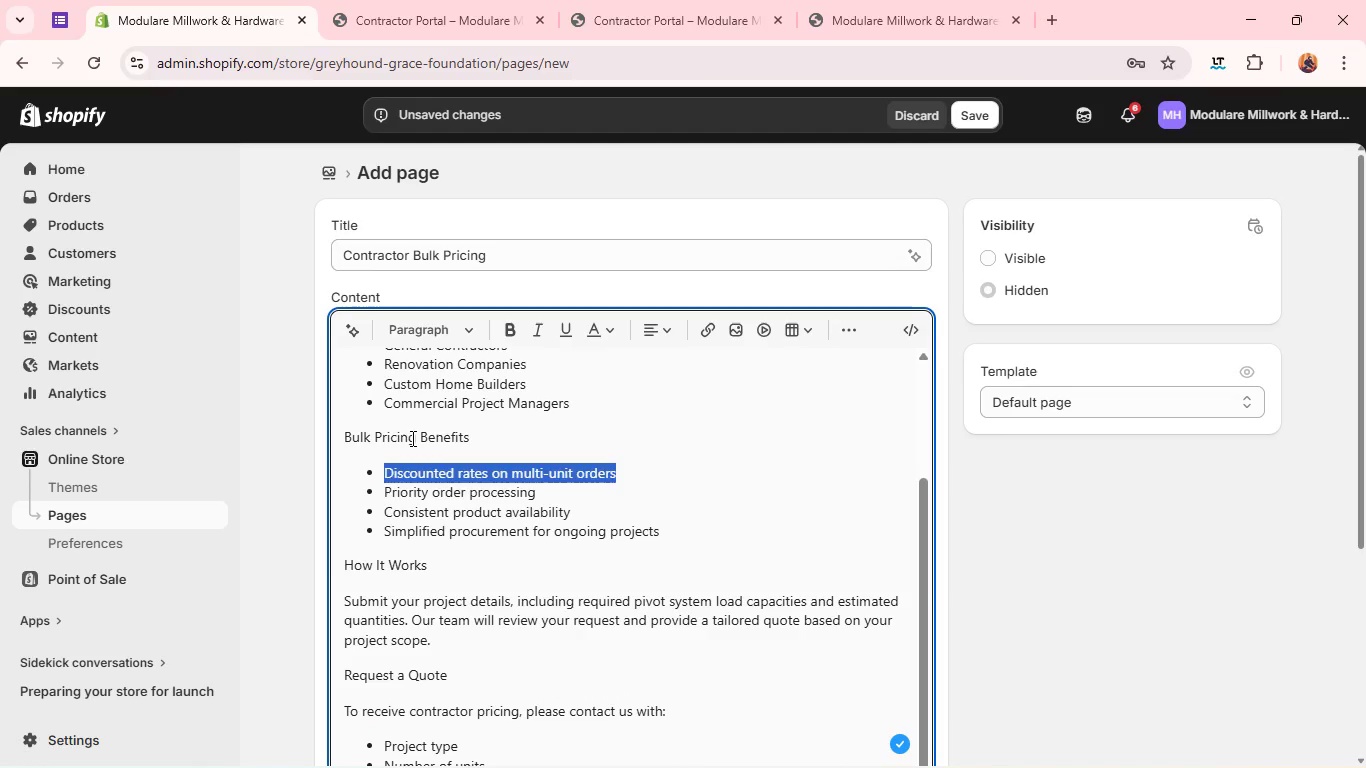 
double_click([411, 438])
 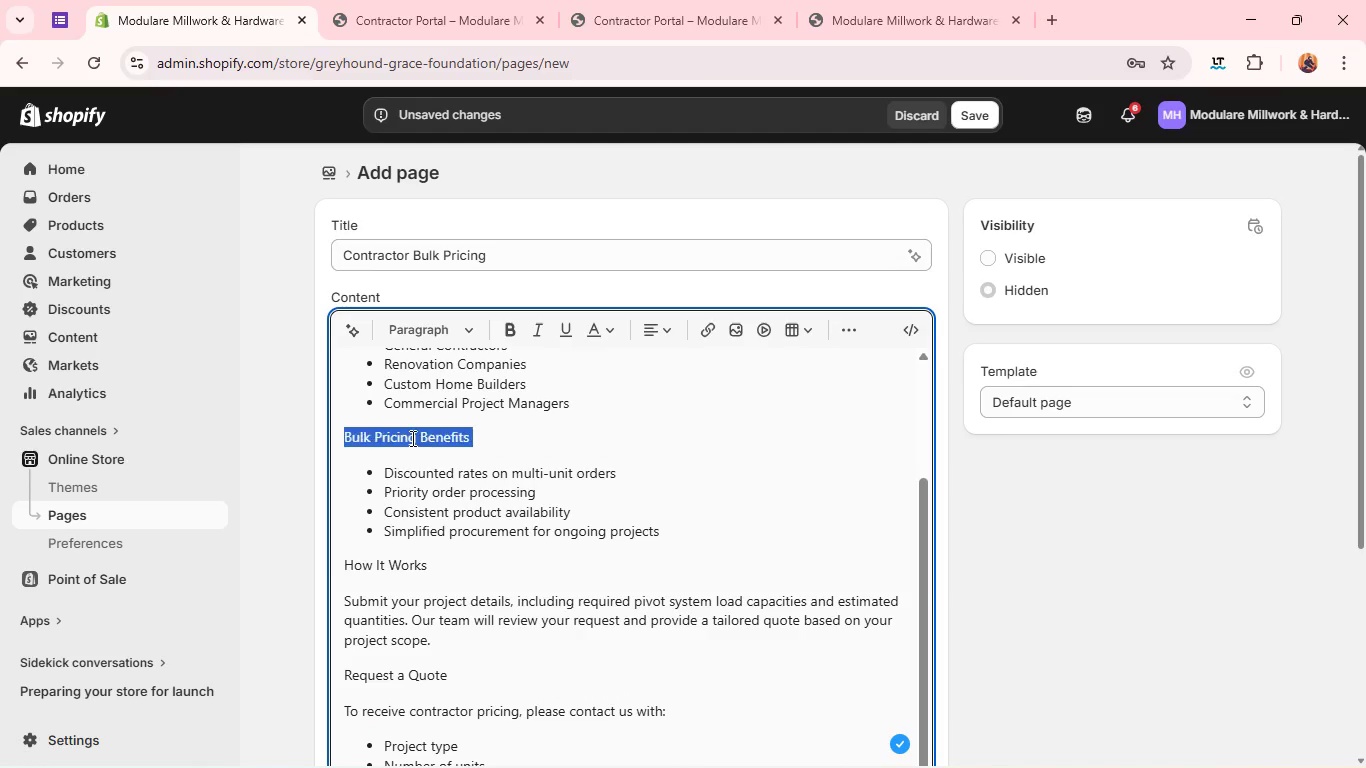 
triple_click([411, 438])
 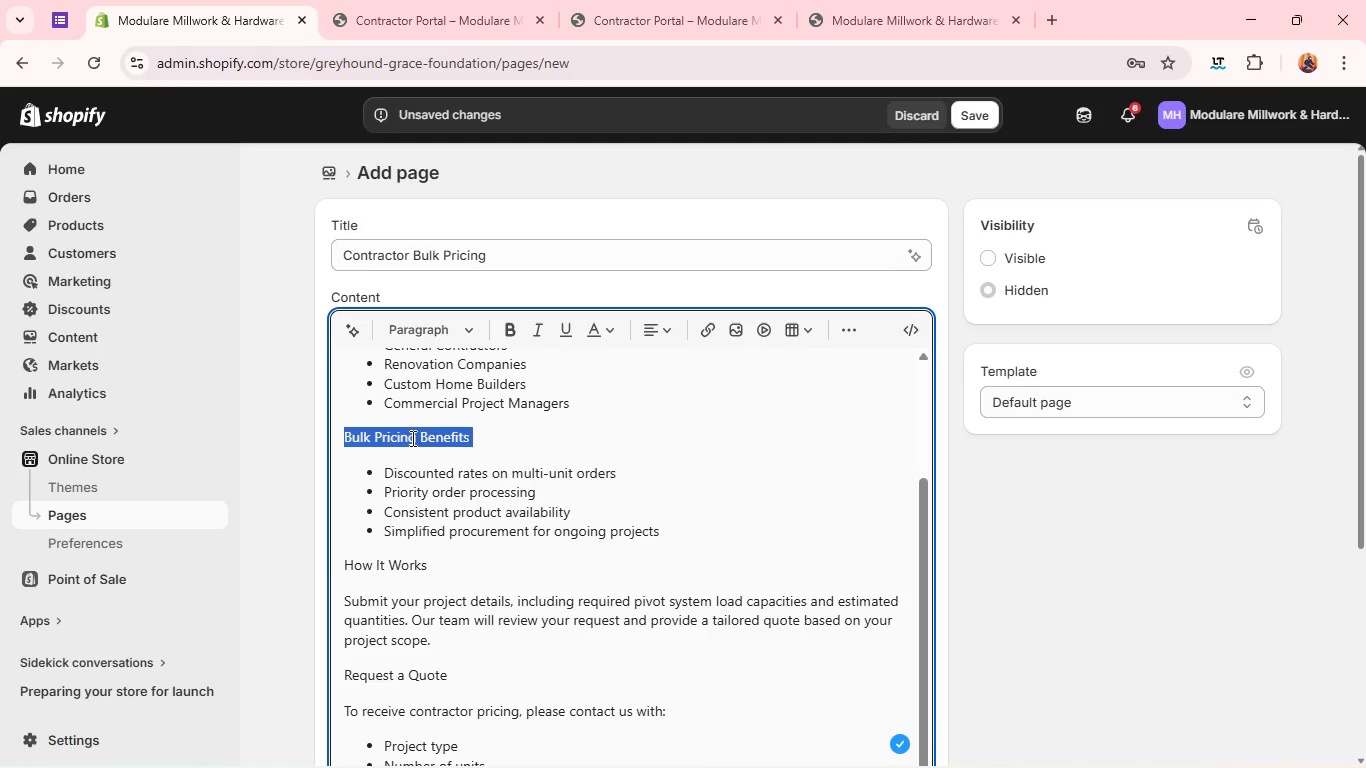 
key(Control+B)
 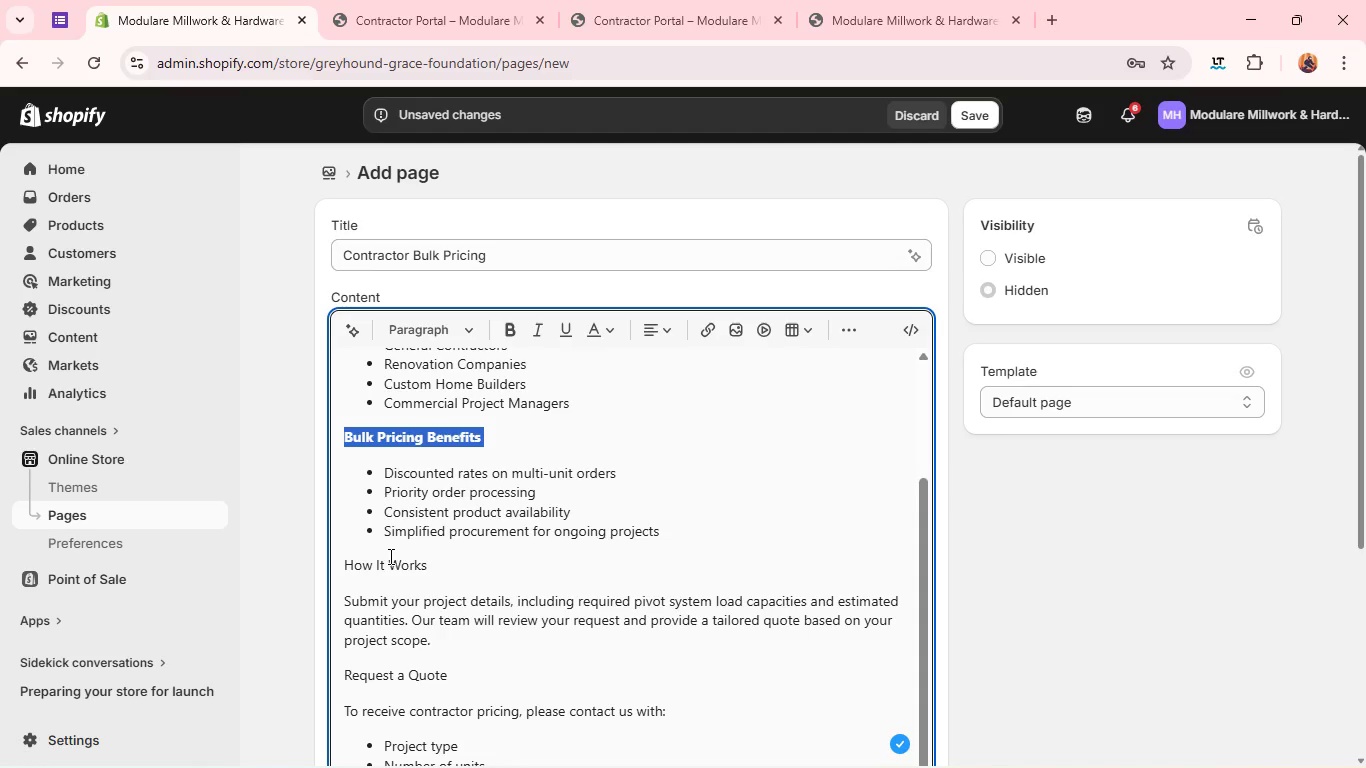 
double_click([389, 556])
 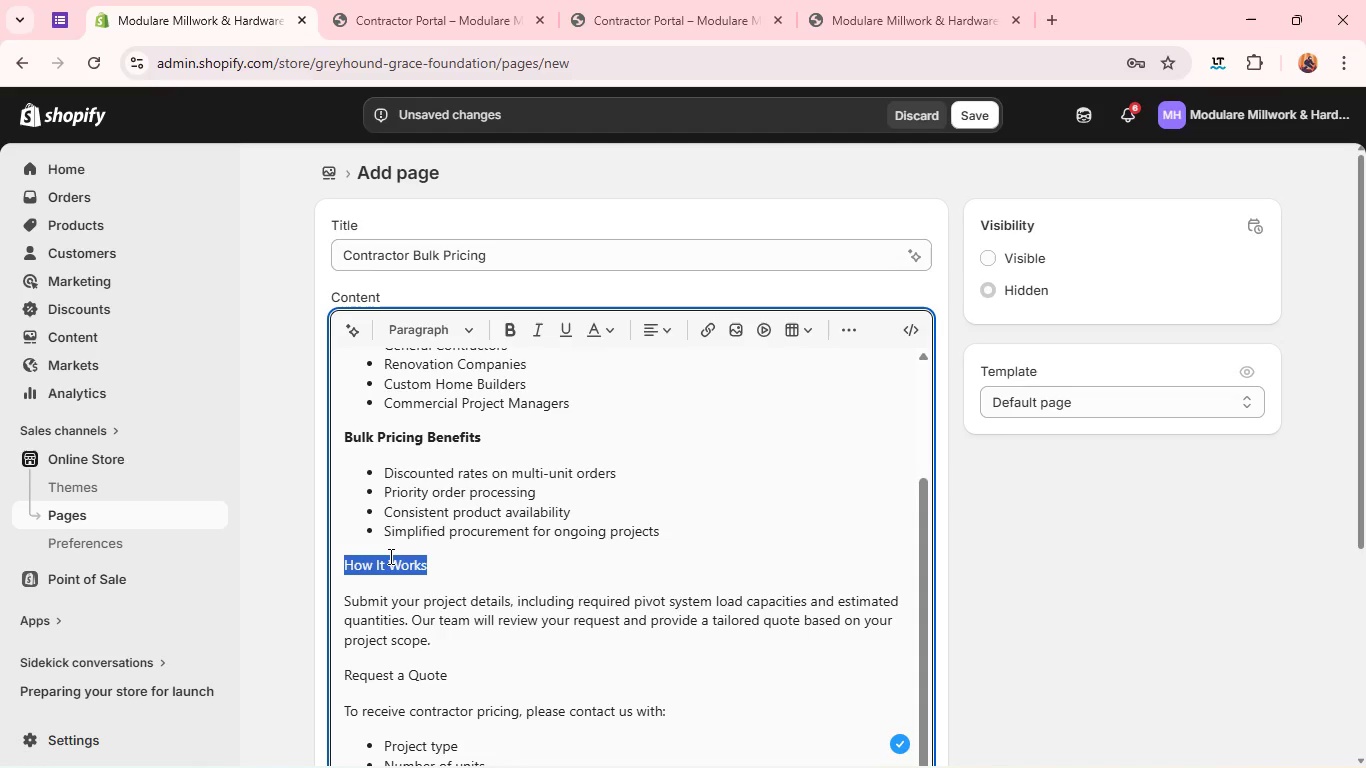 
triple_click([389, 556])
 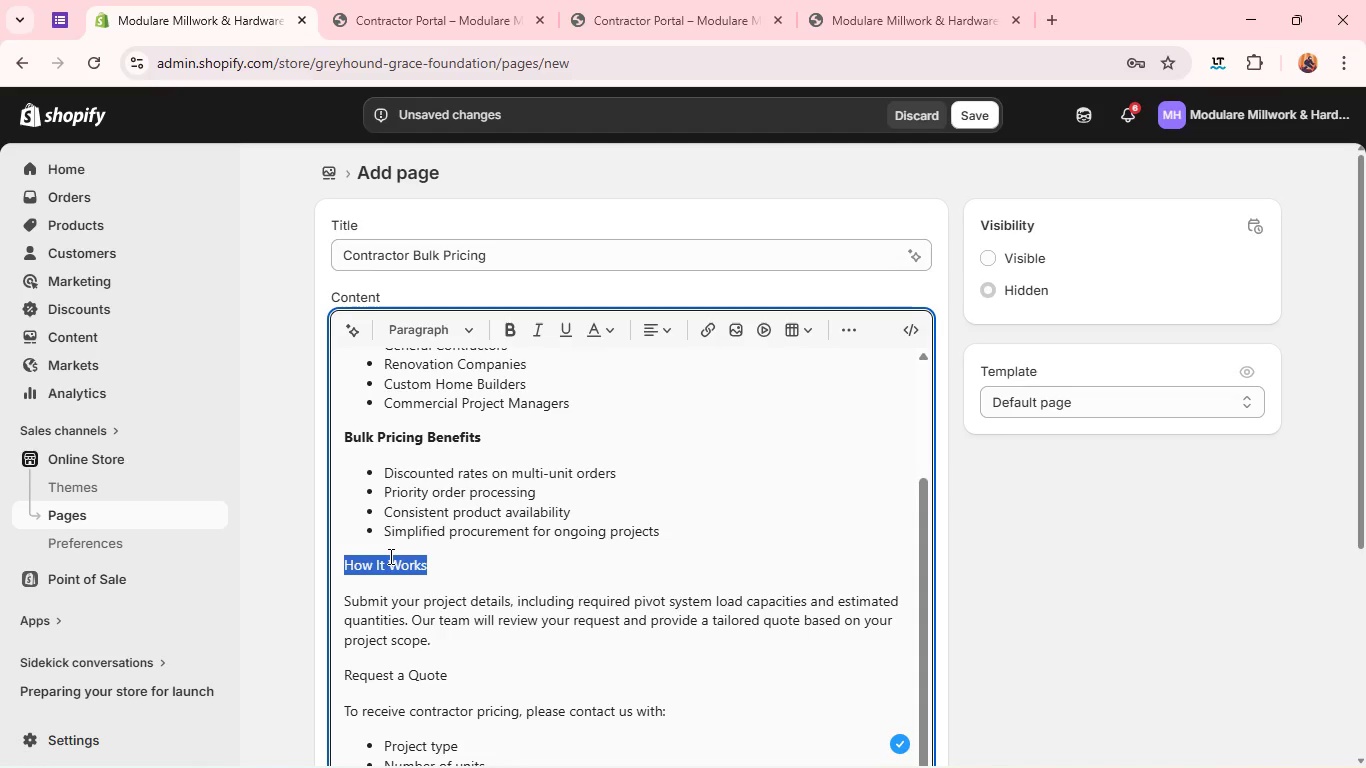 
key(Control+B)
 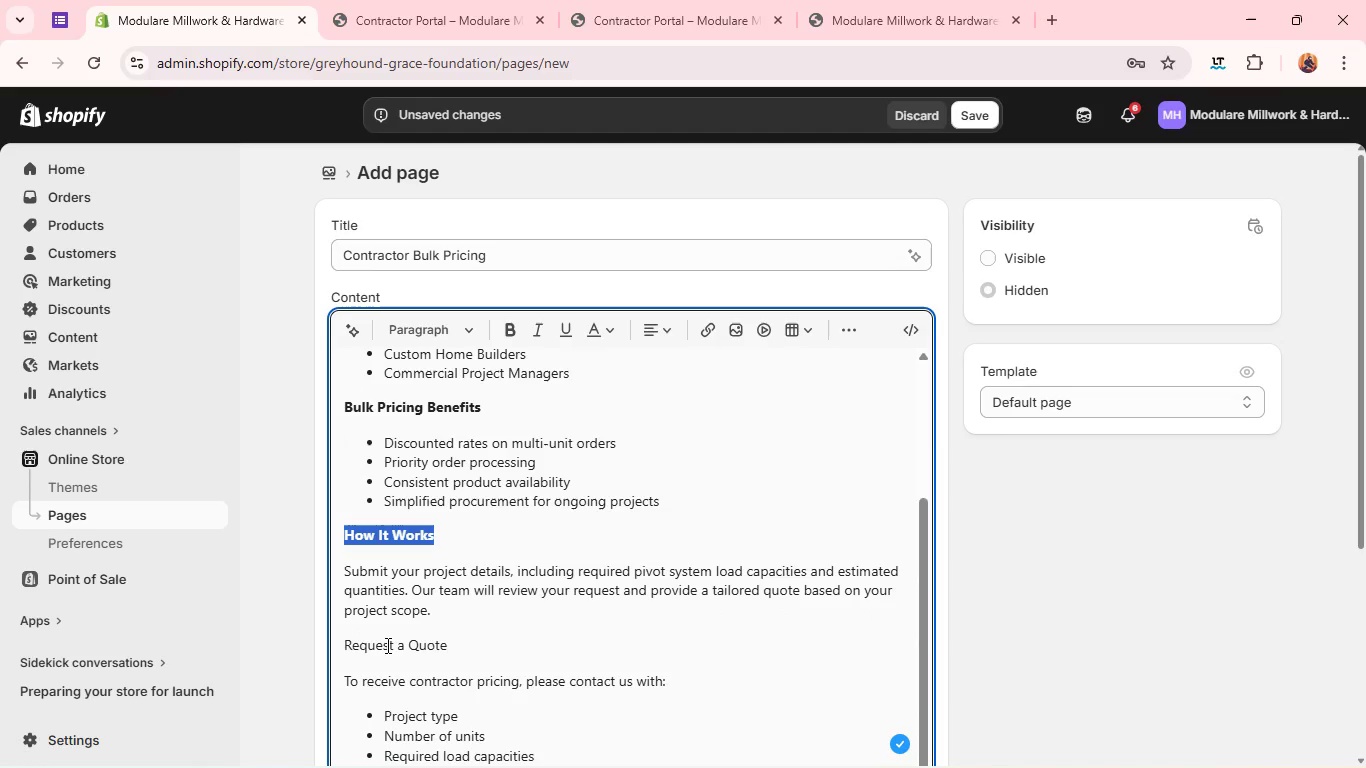 
double_click([386, 646])
 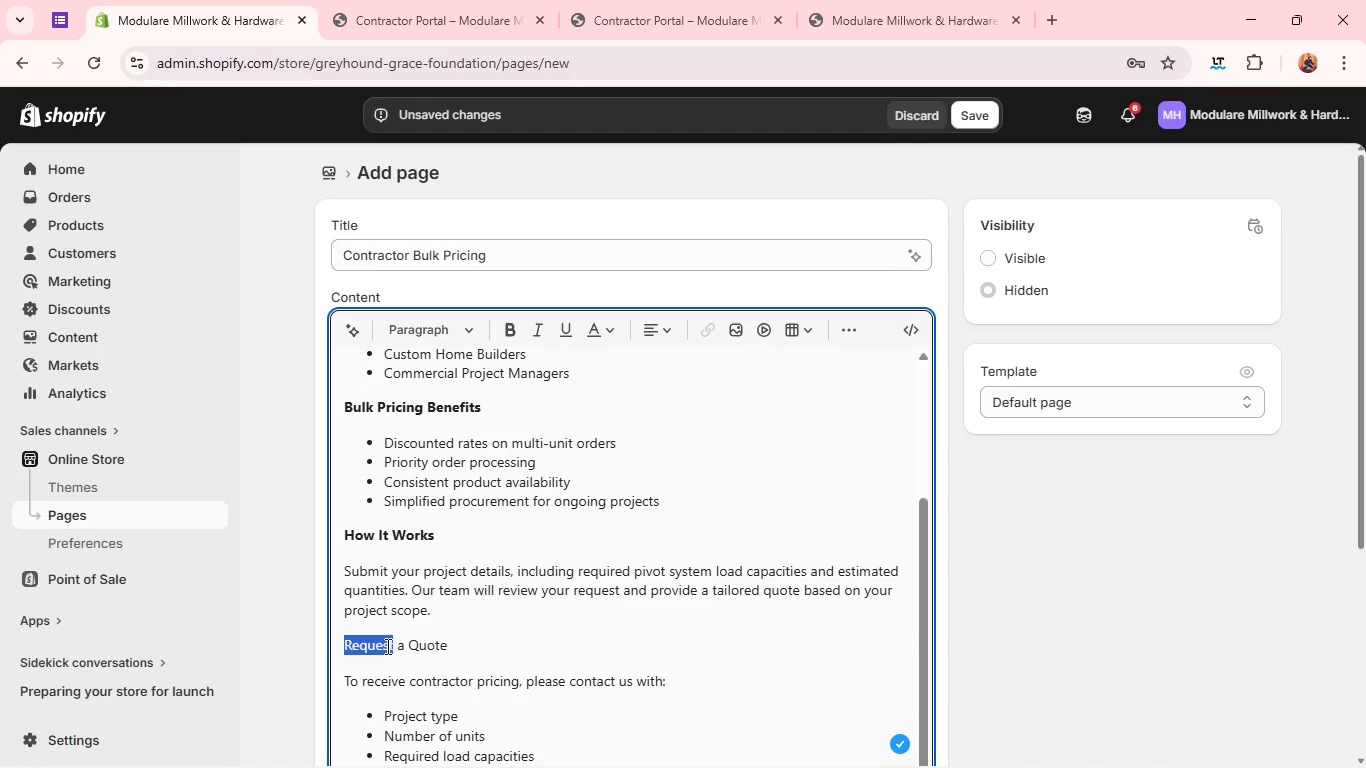 
triple_click([386, 646])
 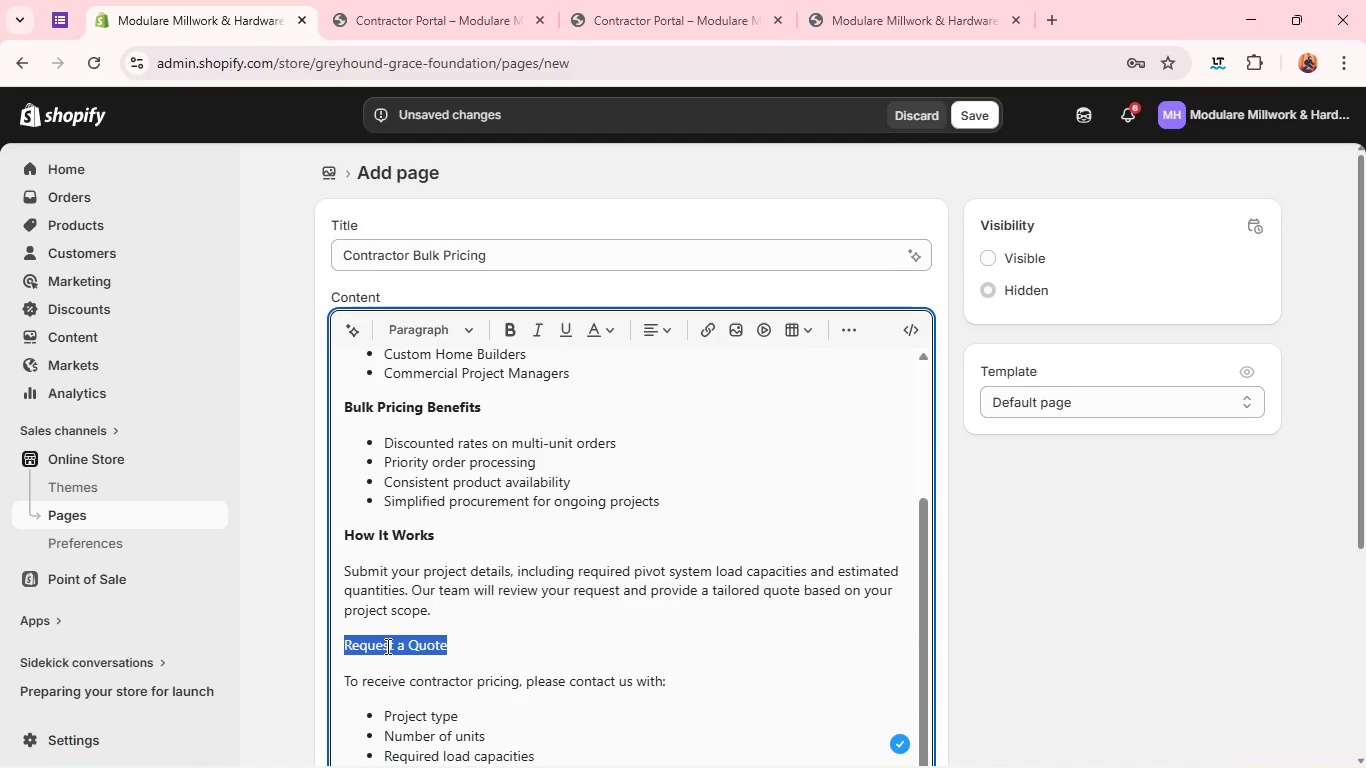 
key(Control+B)
 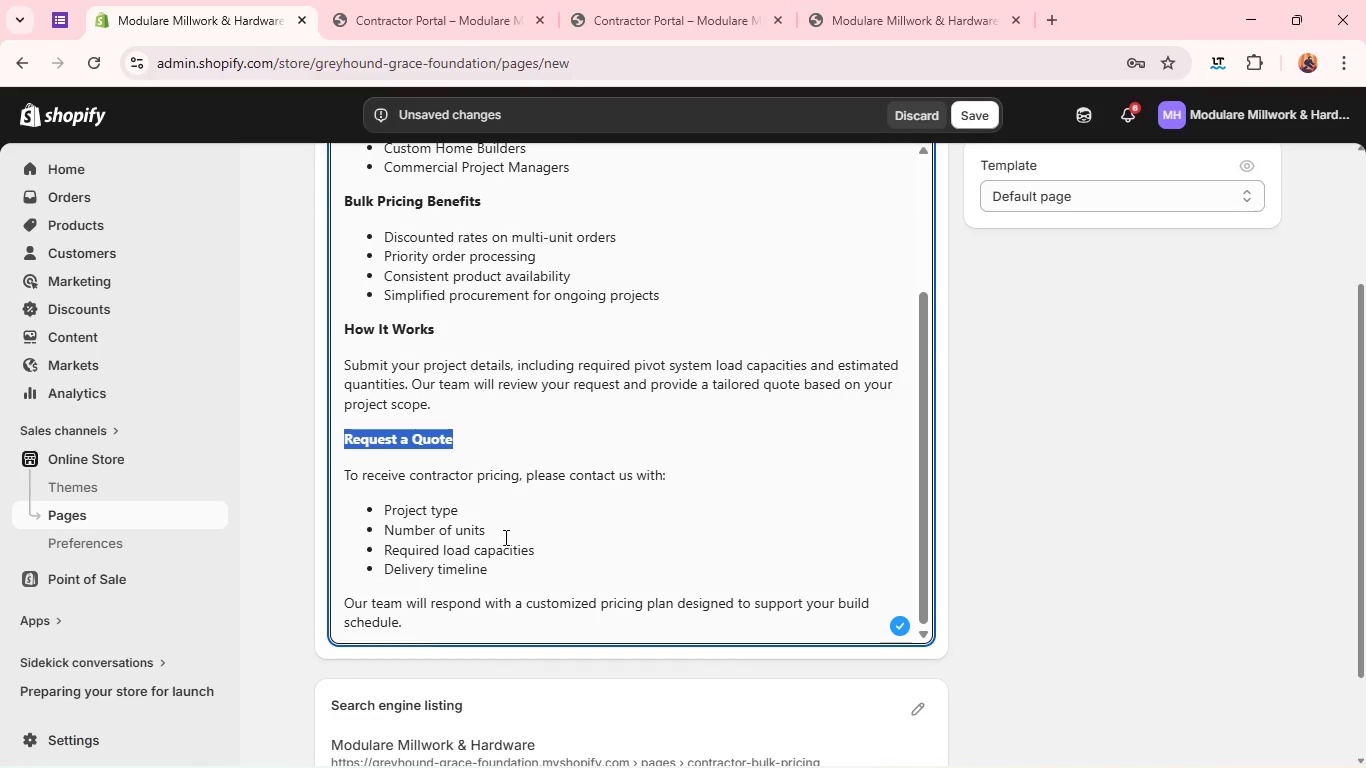 
left_click([518, 530])
 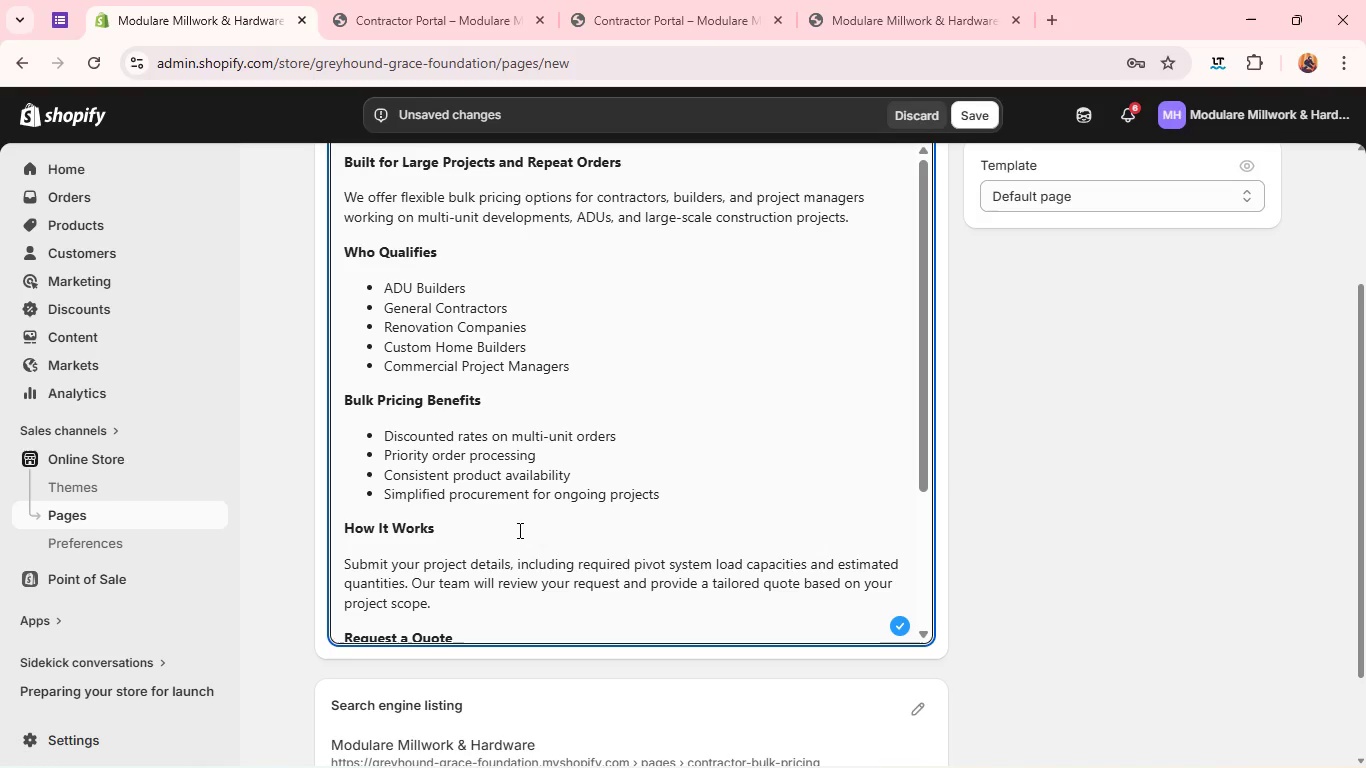 
wait(17.68)
 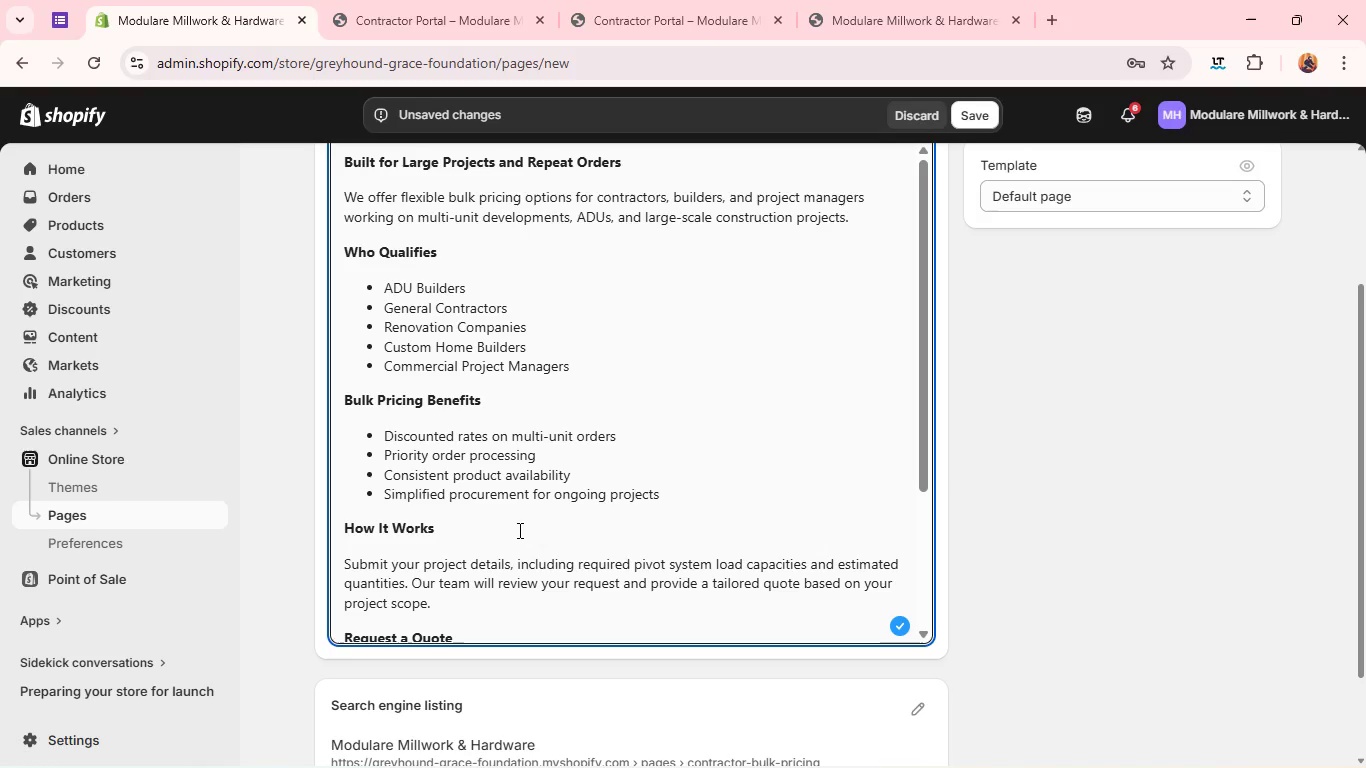 
mouse_move([1163, 393])
 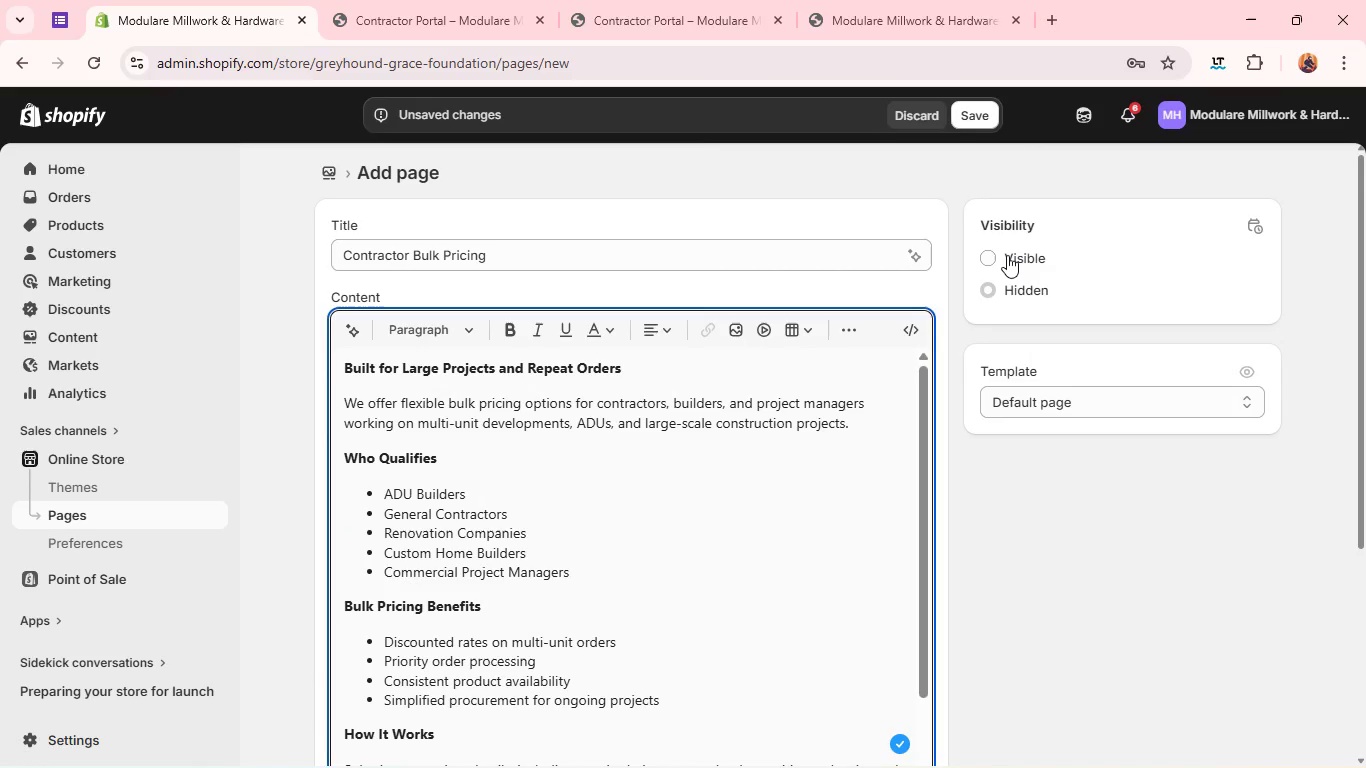 
left_click([1007, 255])
 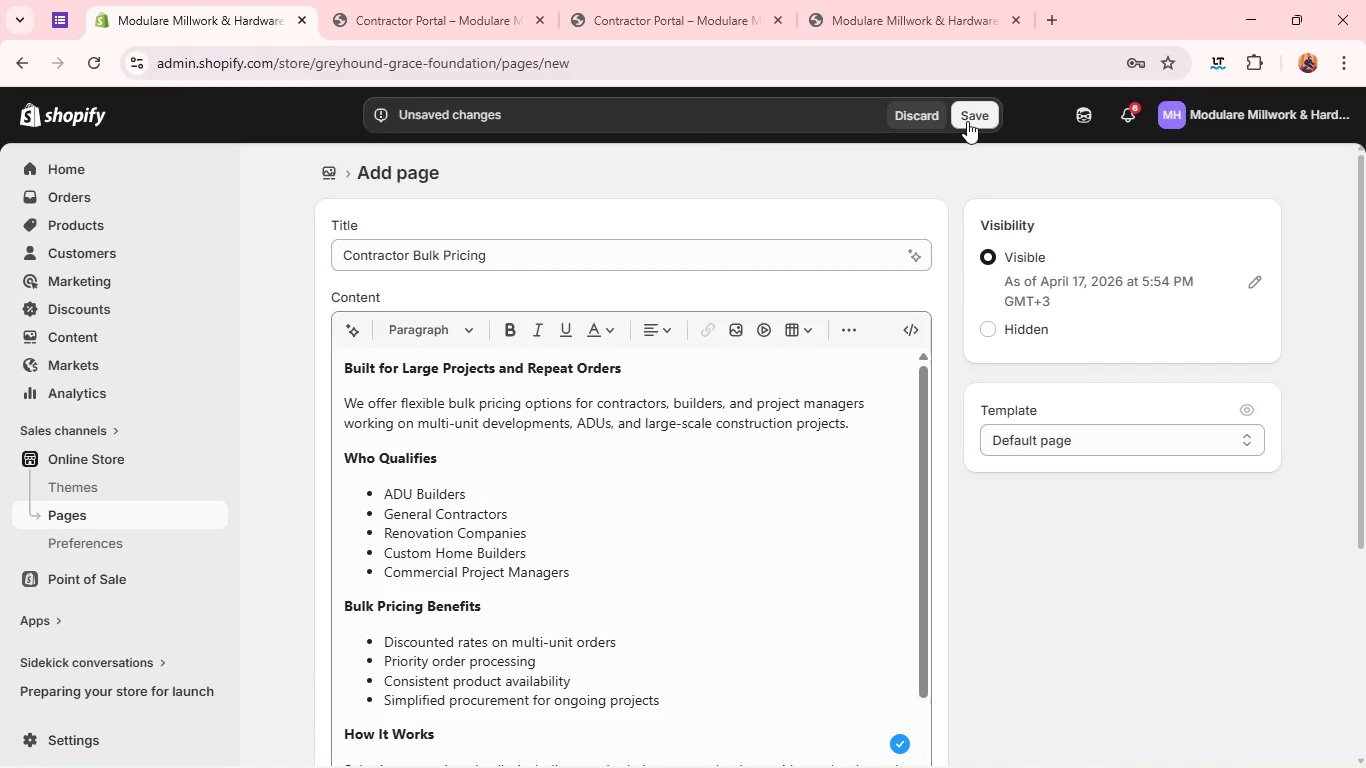 
left_click([967, 121])
 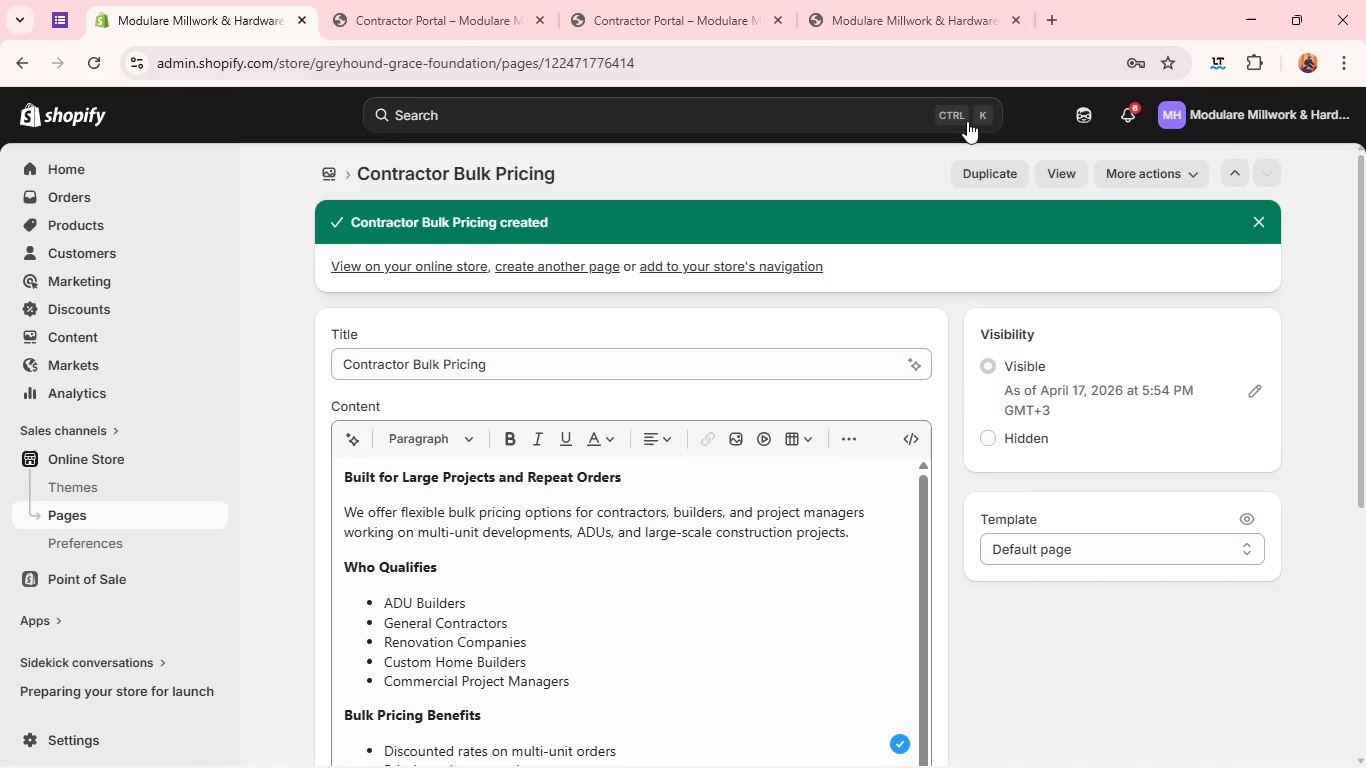 
wait(14.88)
 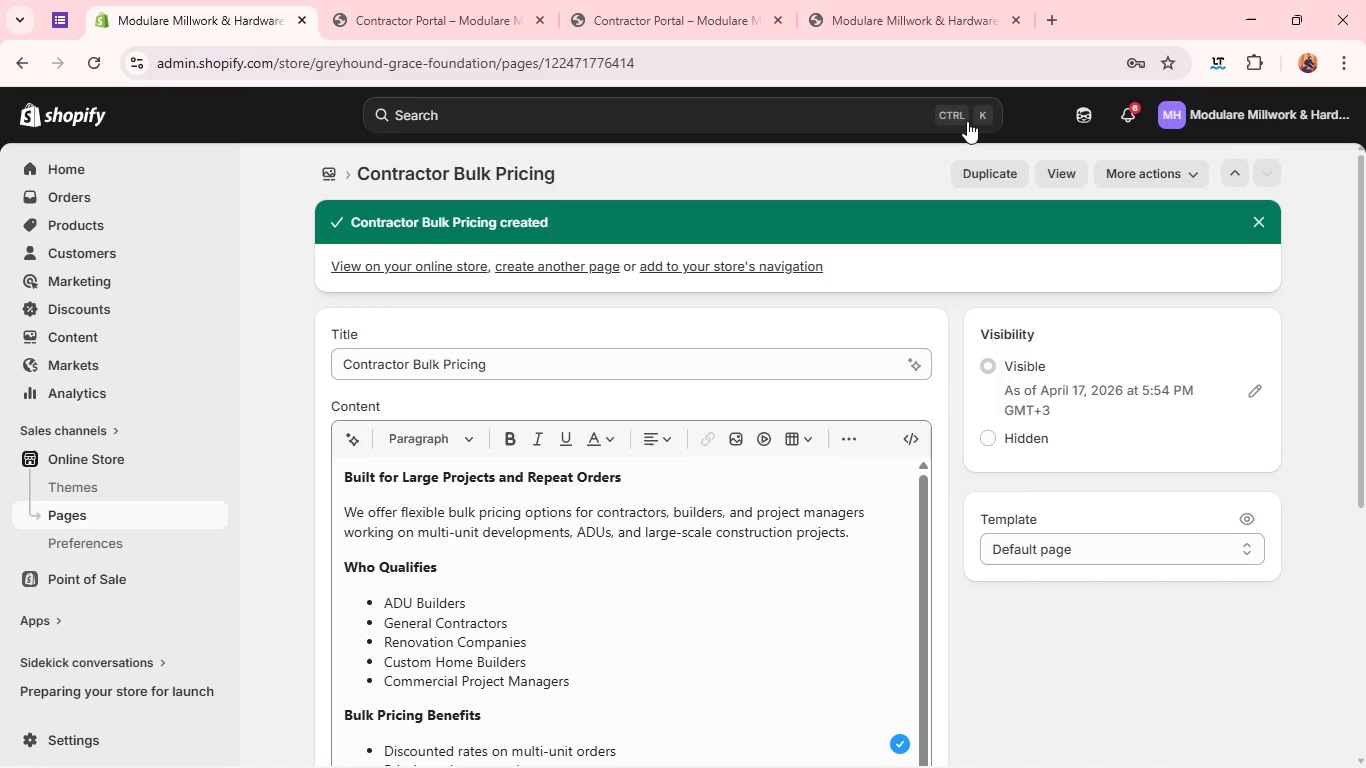 
left_click([150, 339])
 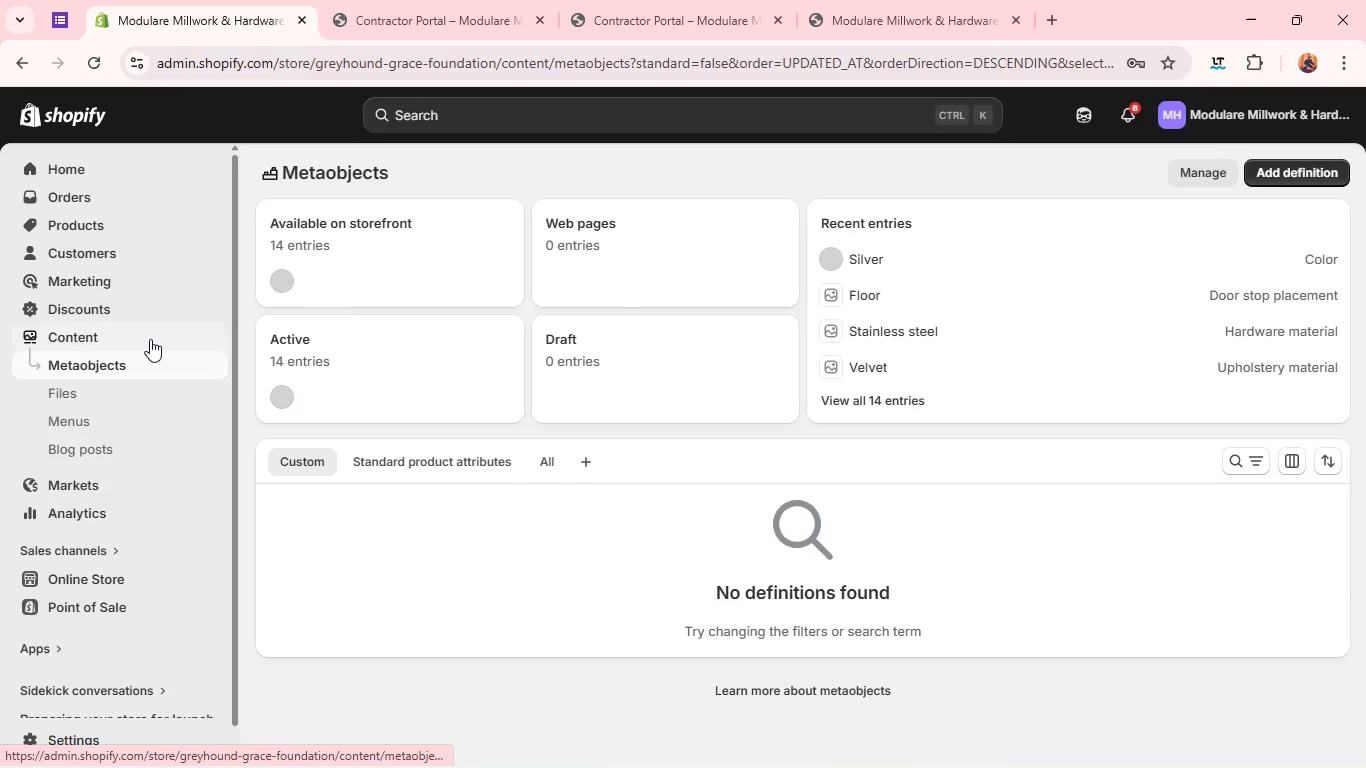 
wait(6.95)
 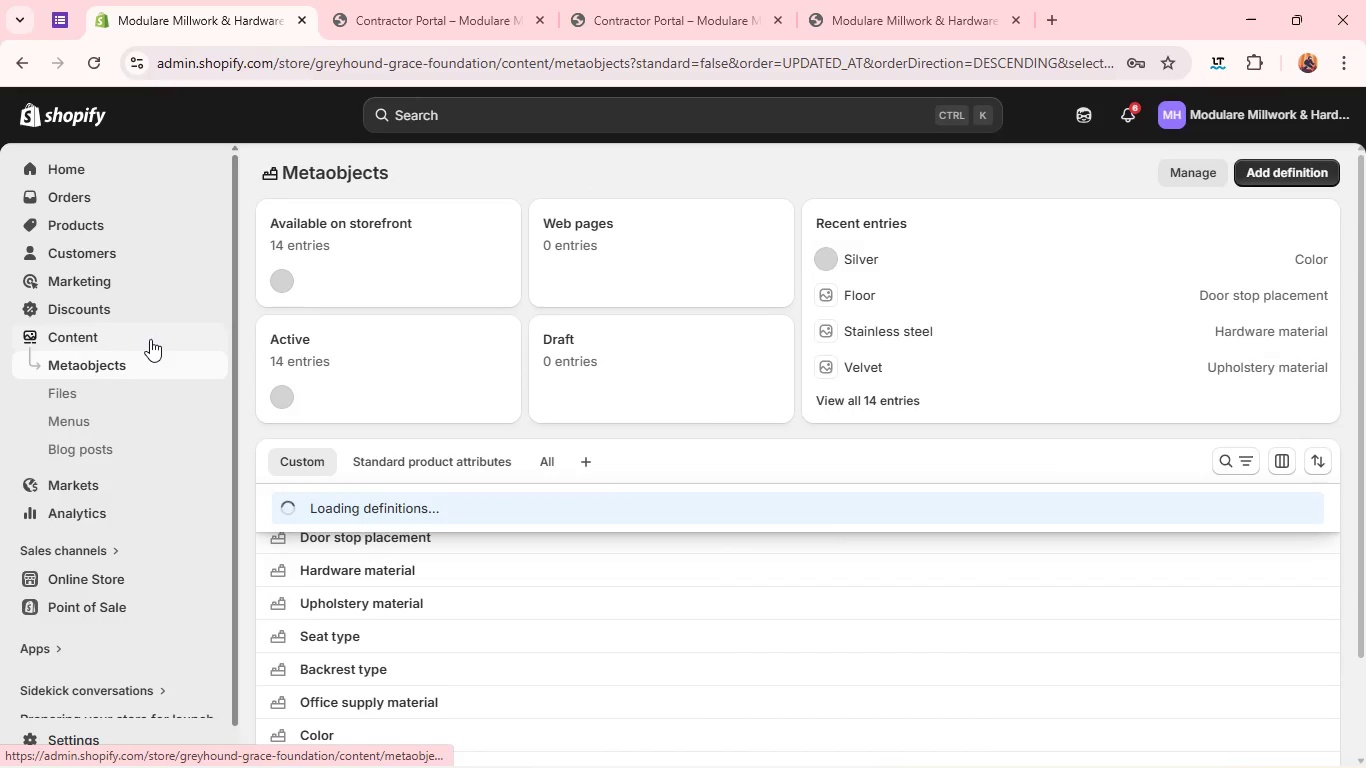 
left_click([129, 425])
 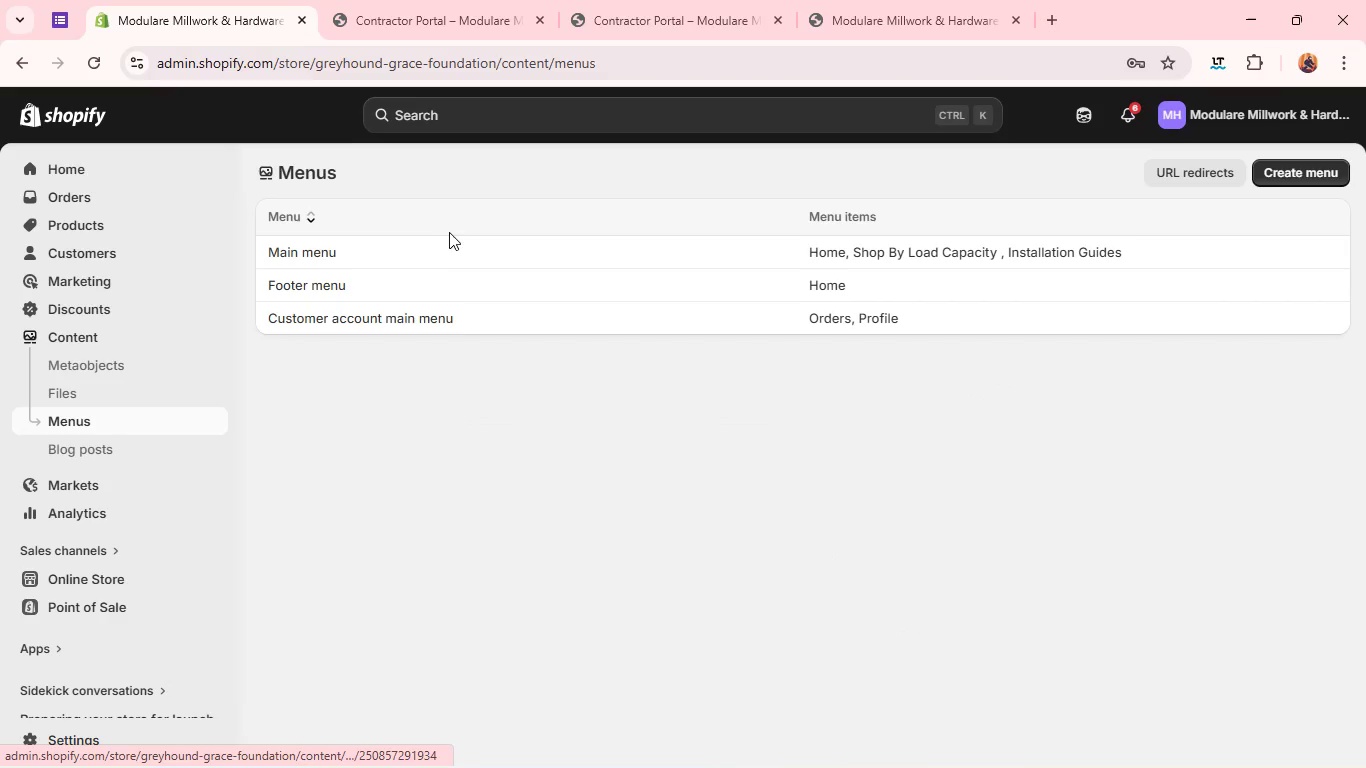 
left_click([442, 232])
 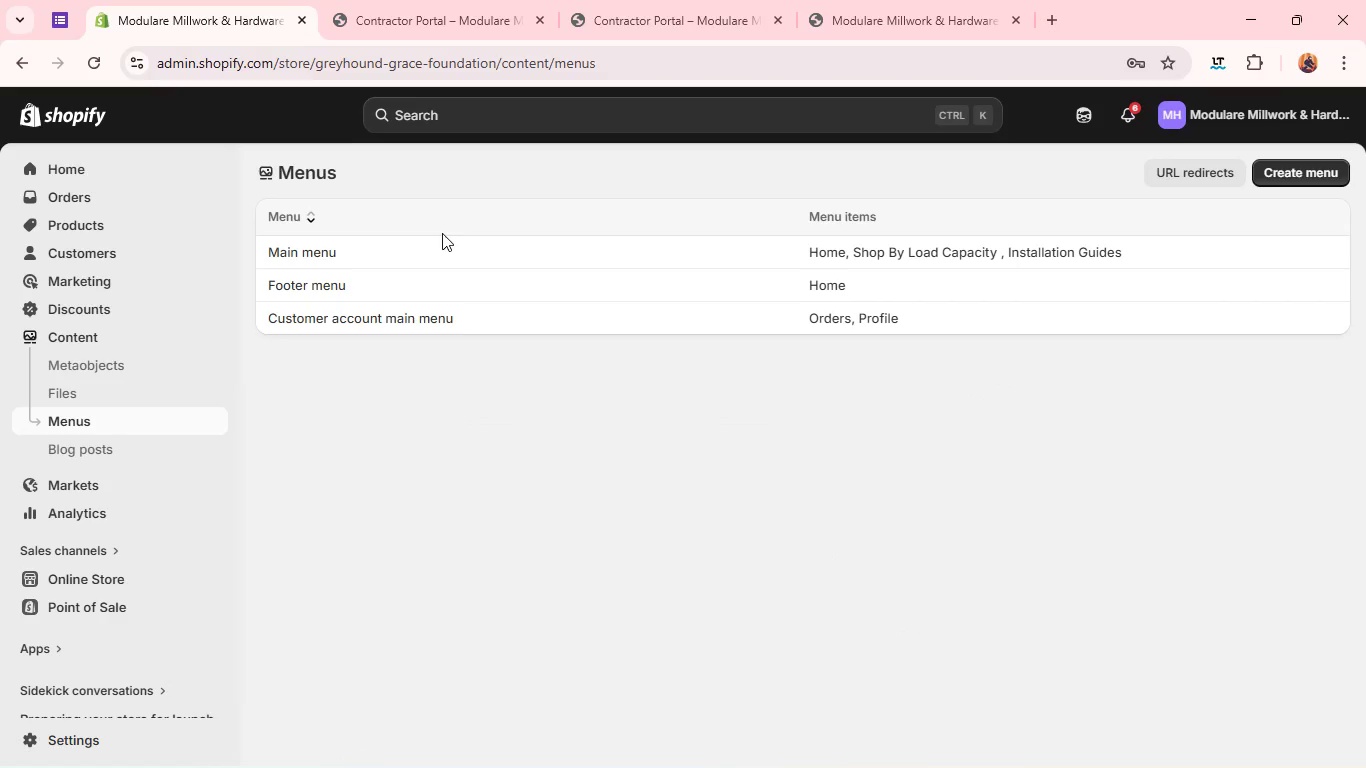 
double_click([426, 258])
 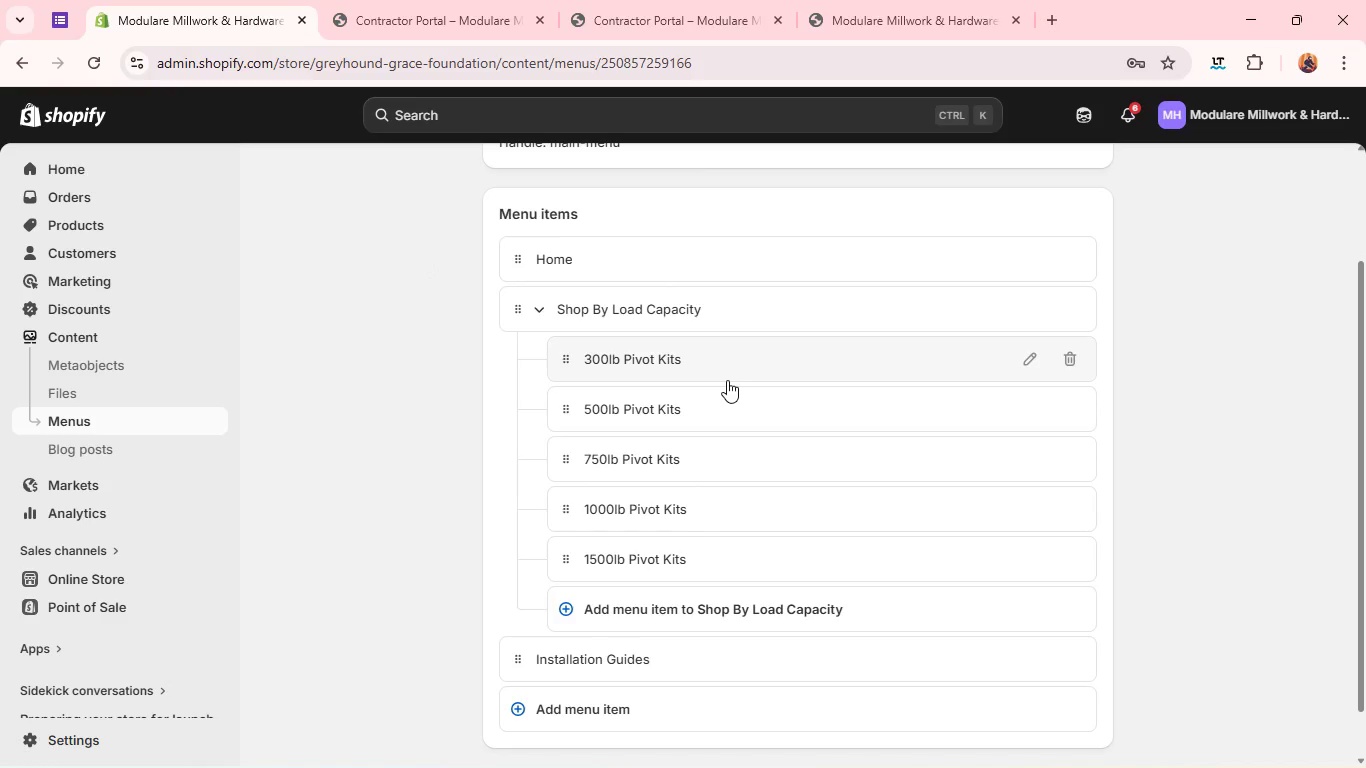 
wait(13.7)
 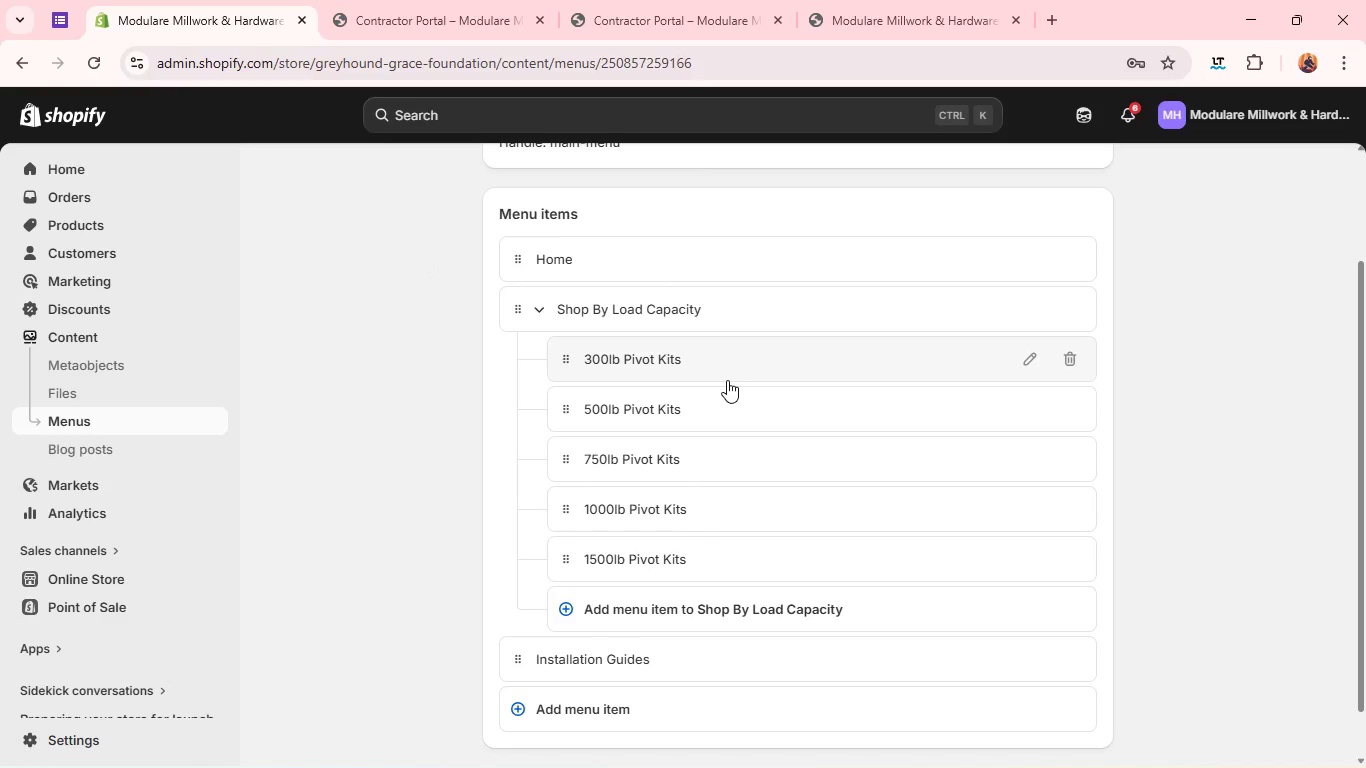 
left_click([584, 663])
 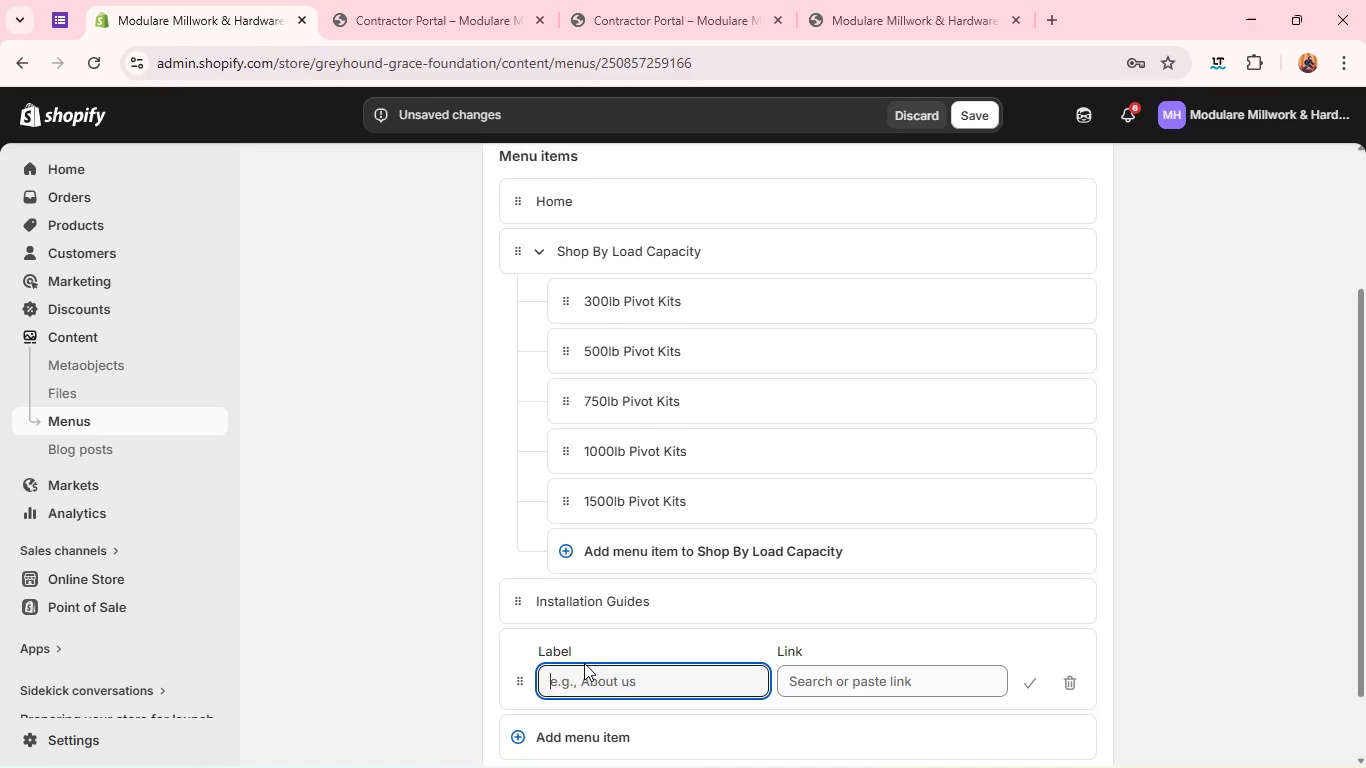 
type(Com)
key(Backspace)
type(ntractor Bulk Pricing)
 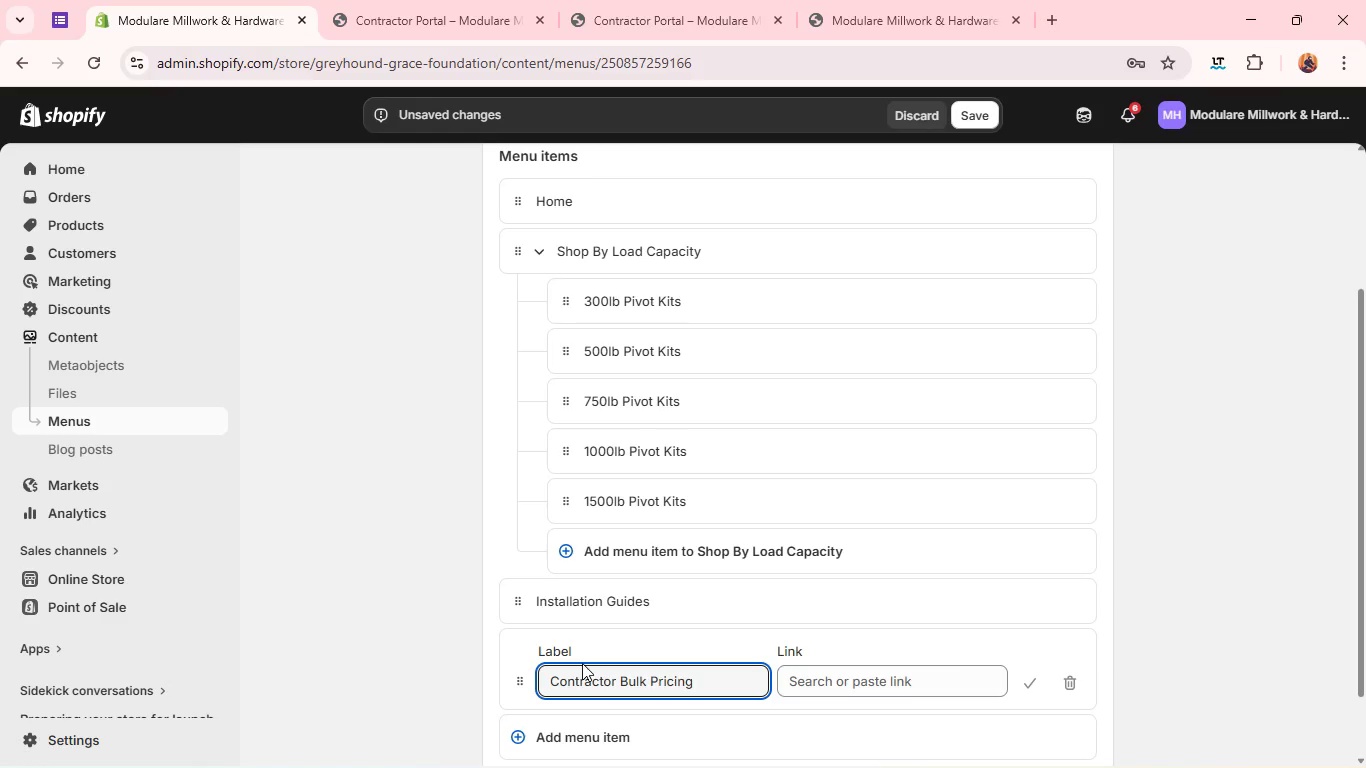 
wait(5.16)
 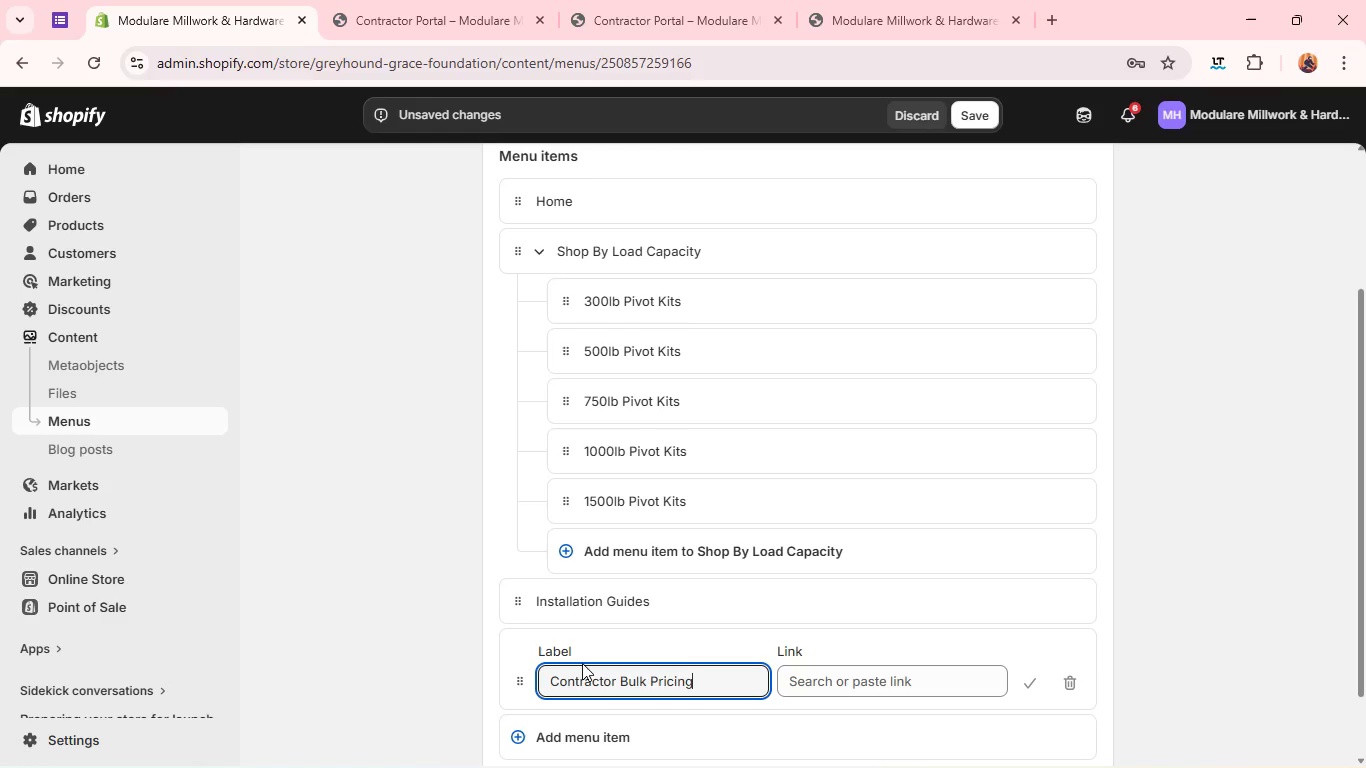 
left_click([881, 672])
 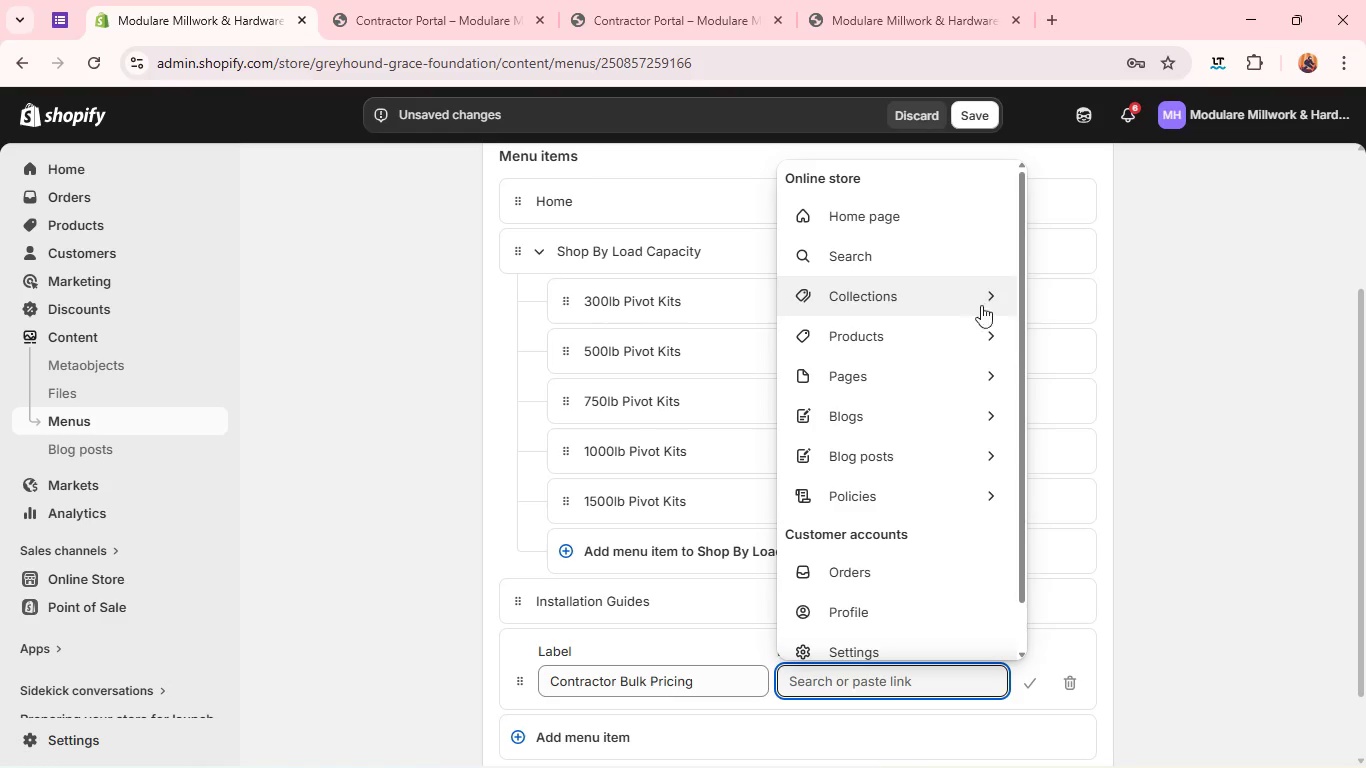 
left_click([969, 379])
 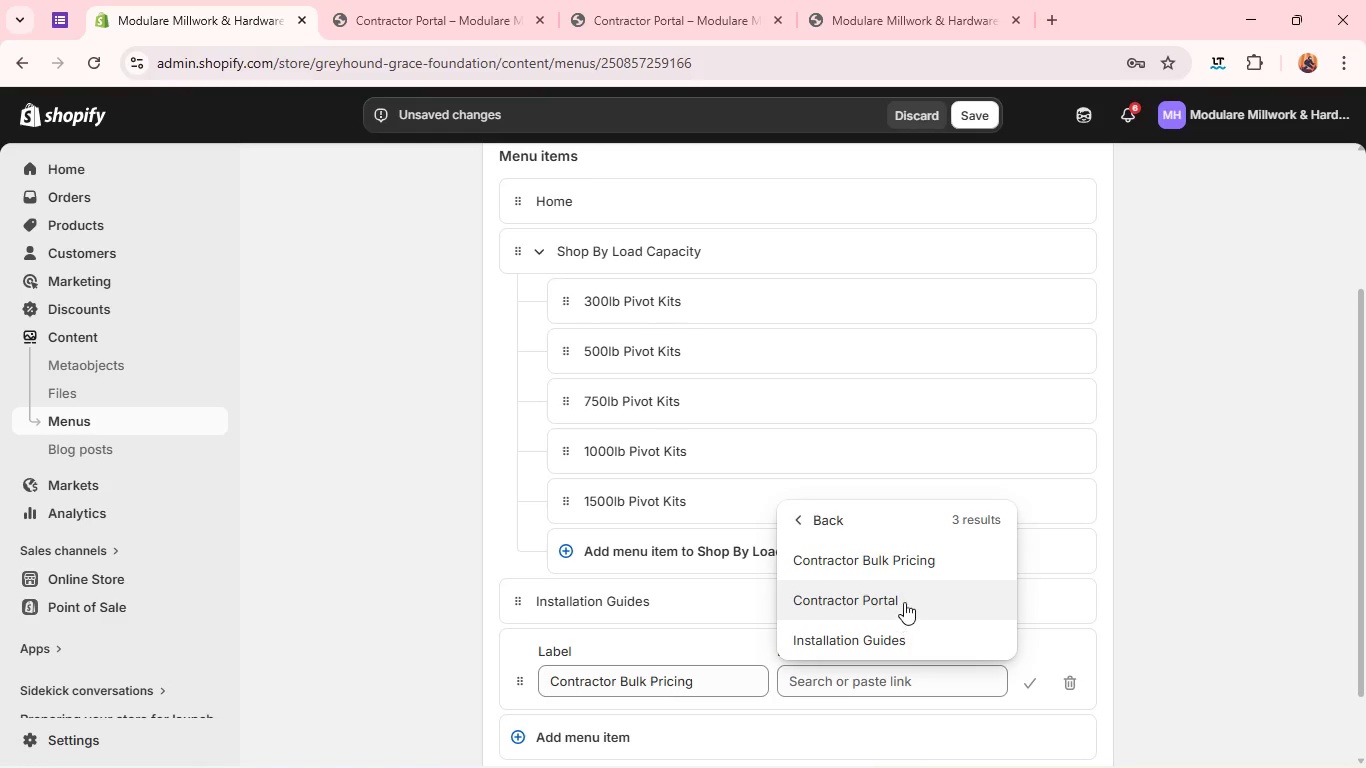 
left_click([929, 564])
 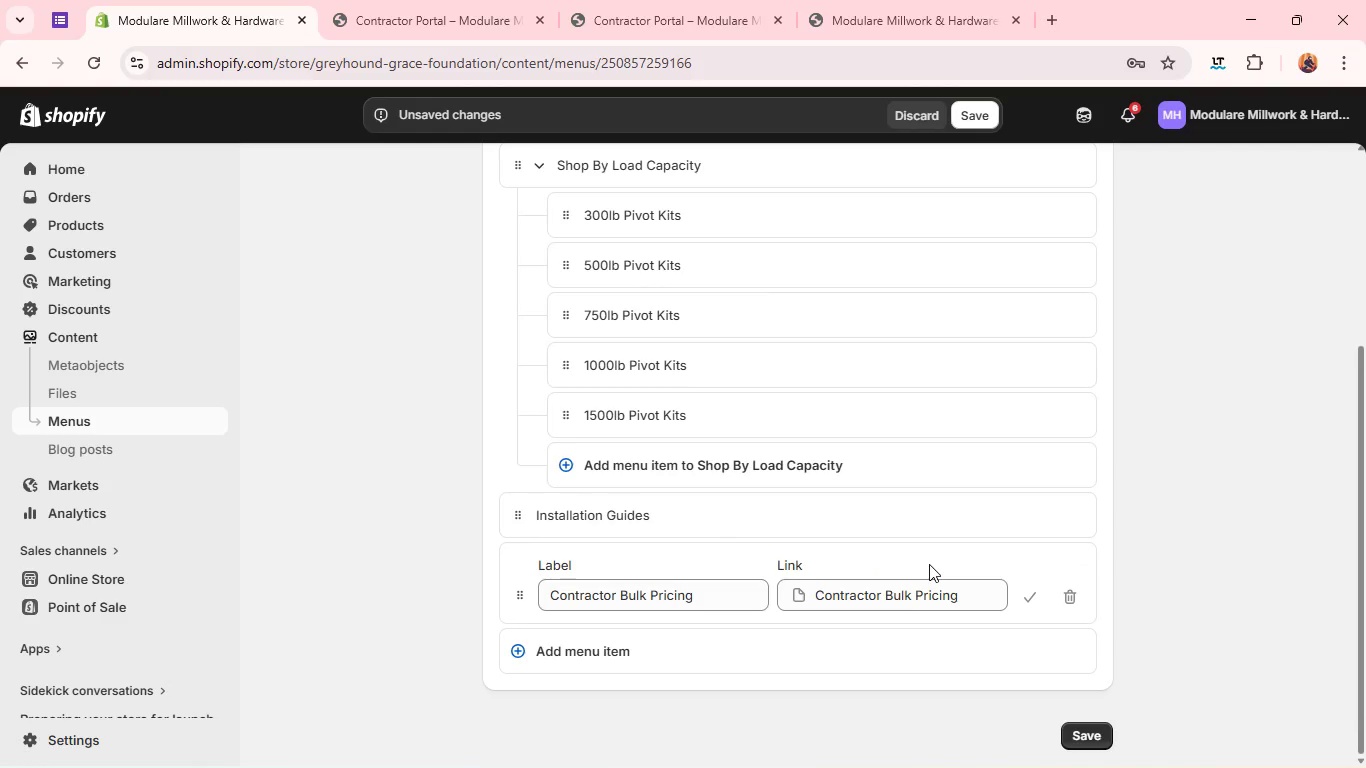 
left_click([825, 667])
 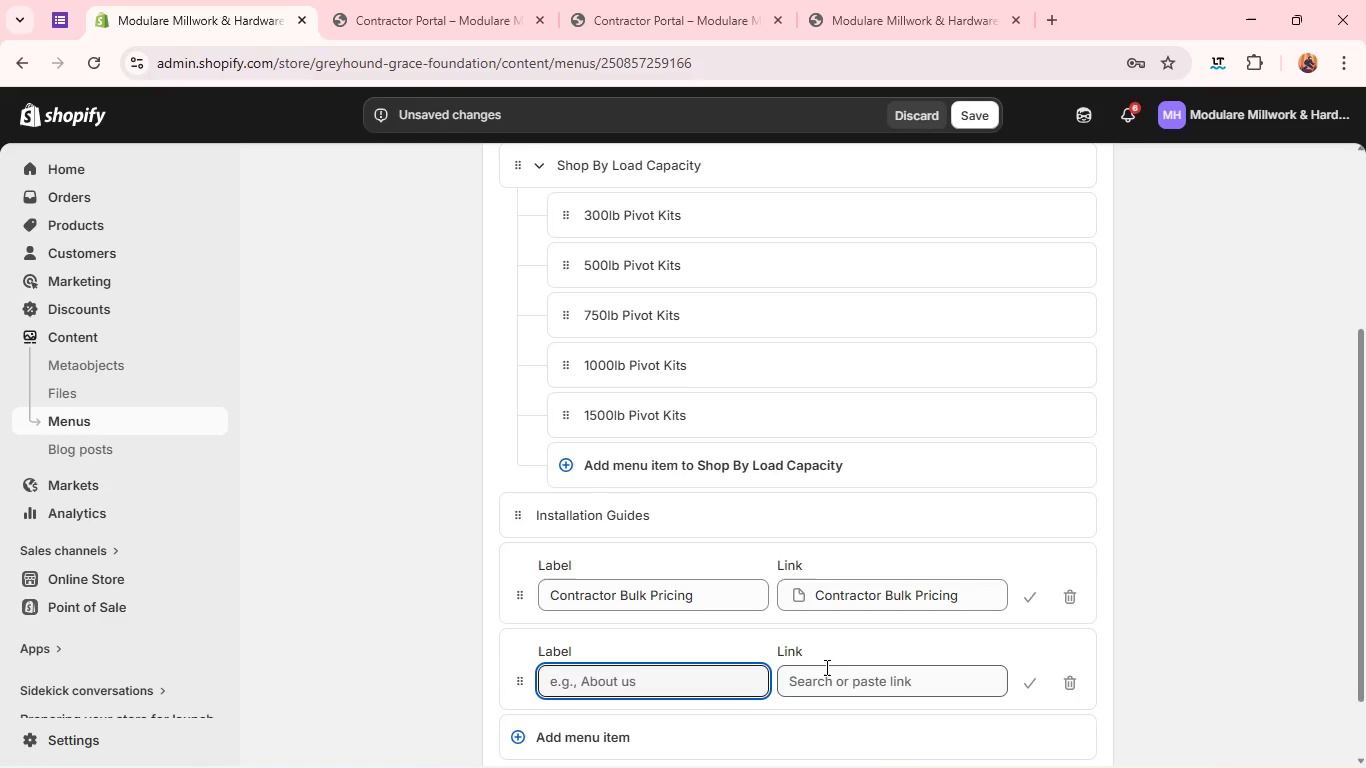 
type(COntractor Portal)
 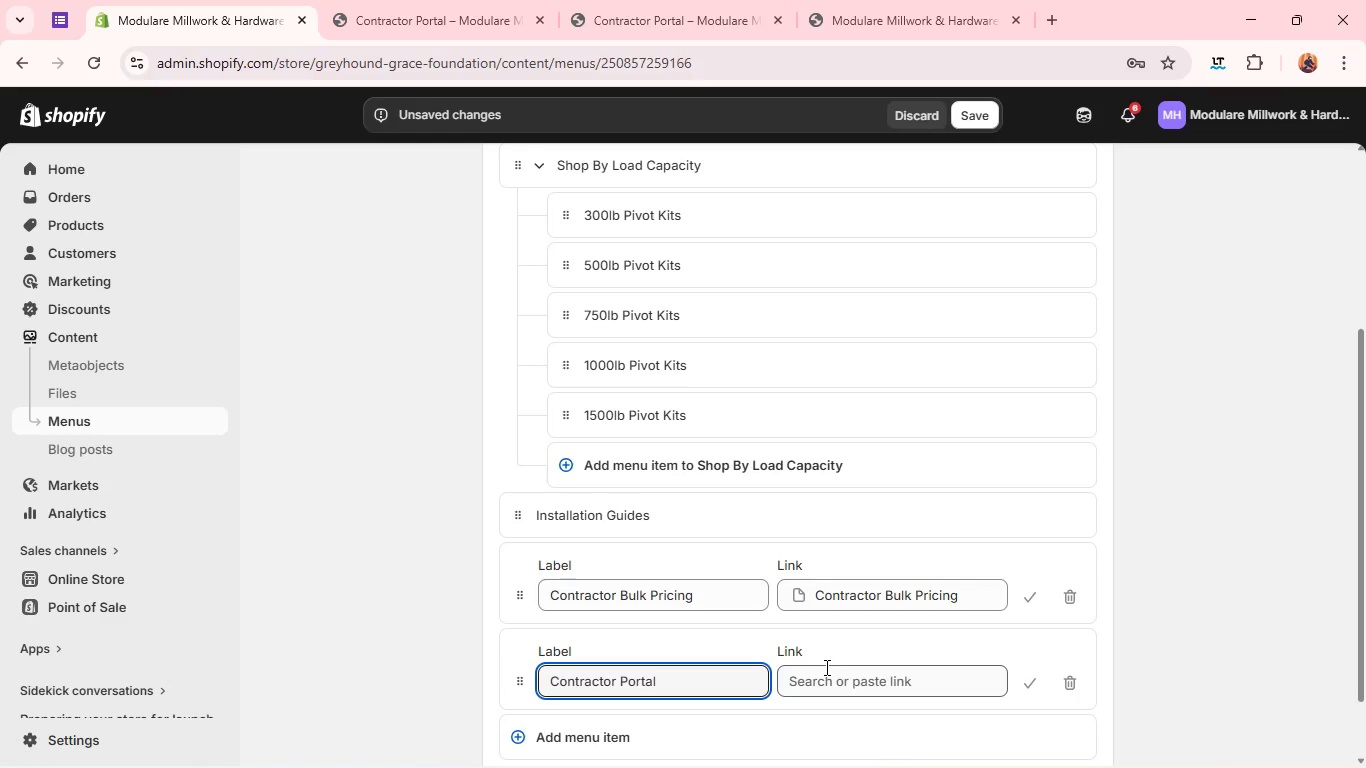 
left_click([895, 668])
 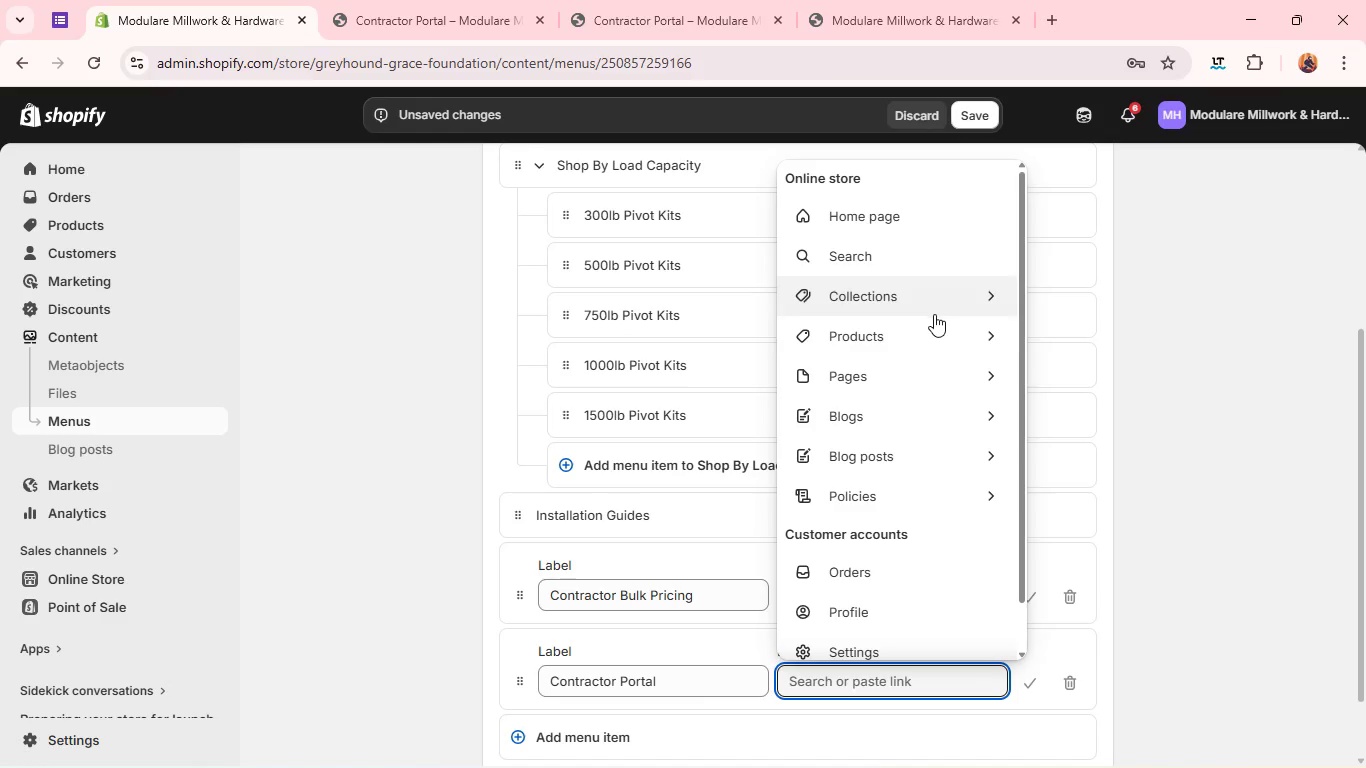 
left_click([931, 320])
 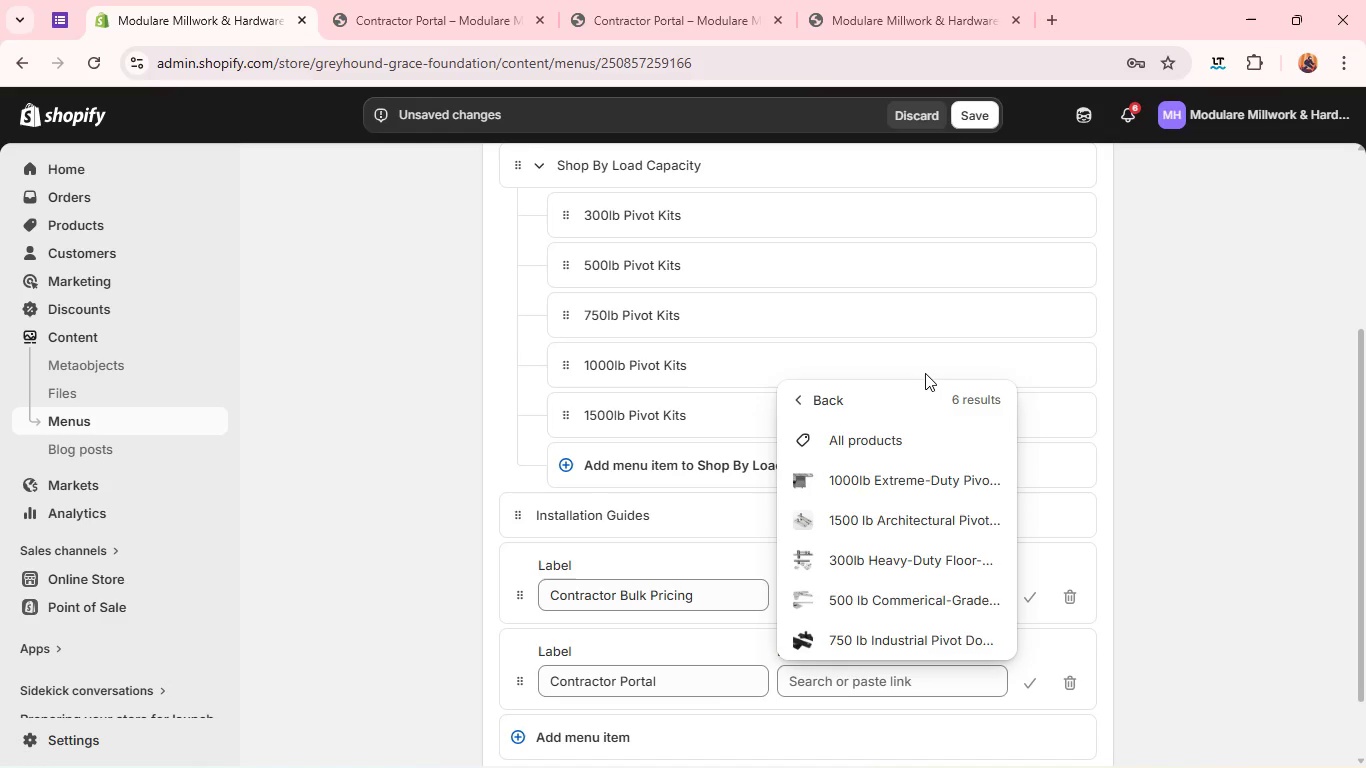 
left_click([896, 396])
 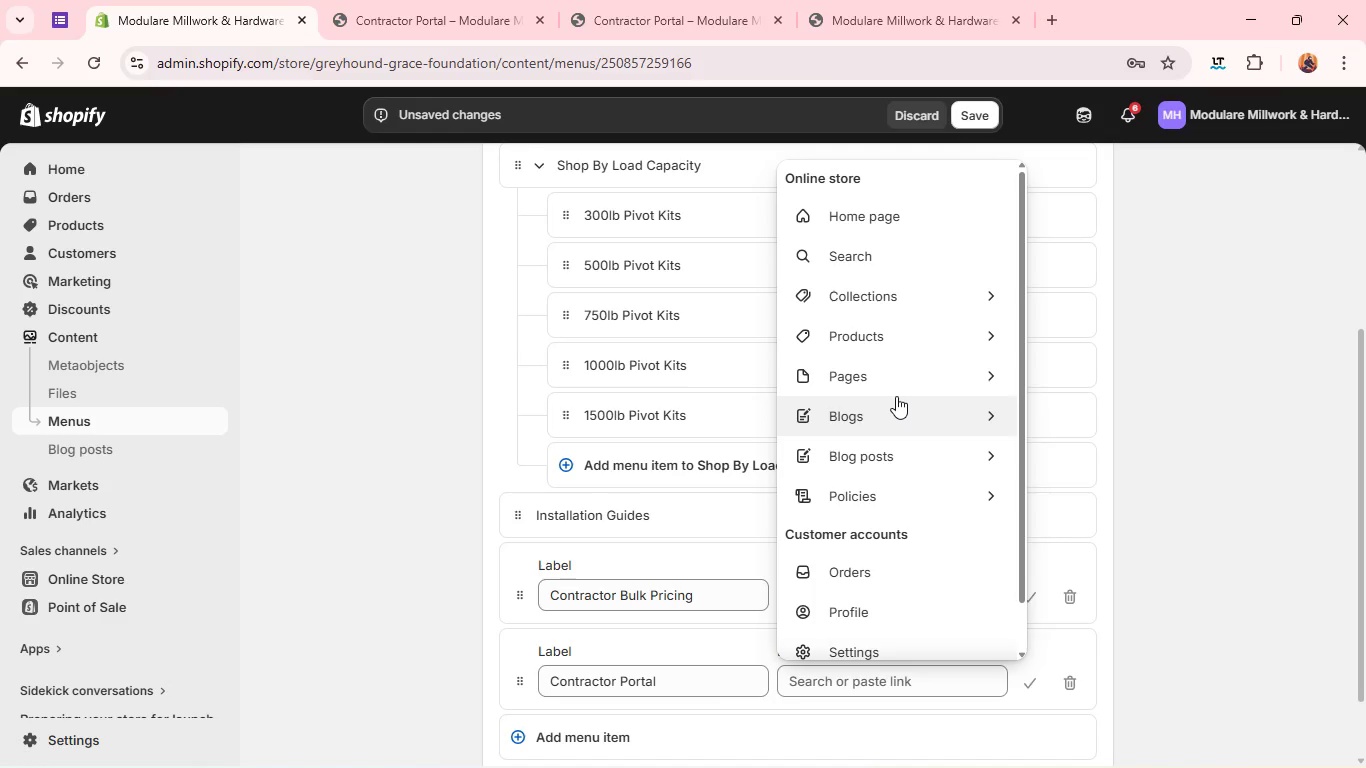 
left_click([912, 380])
 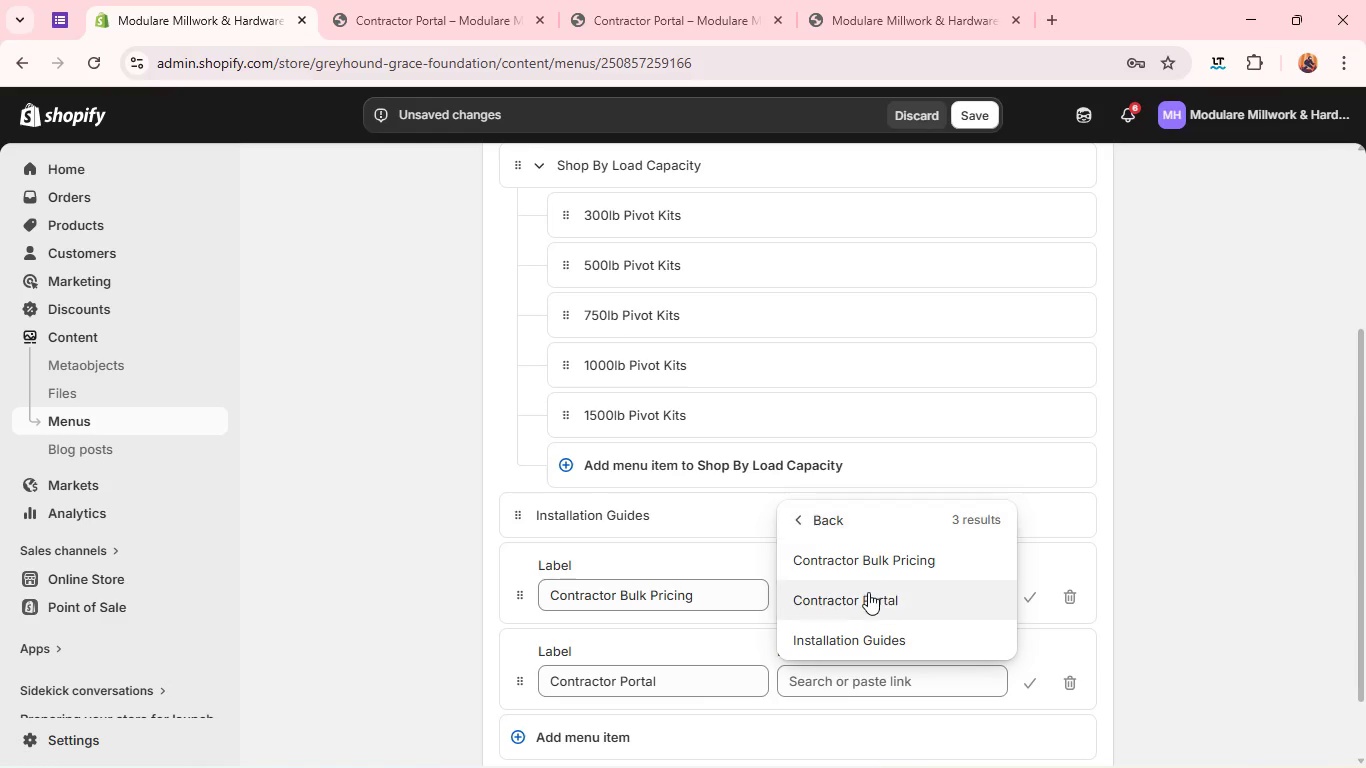 
left_click([868, 590])
 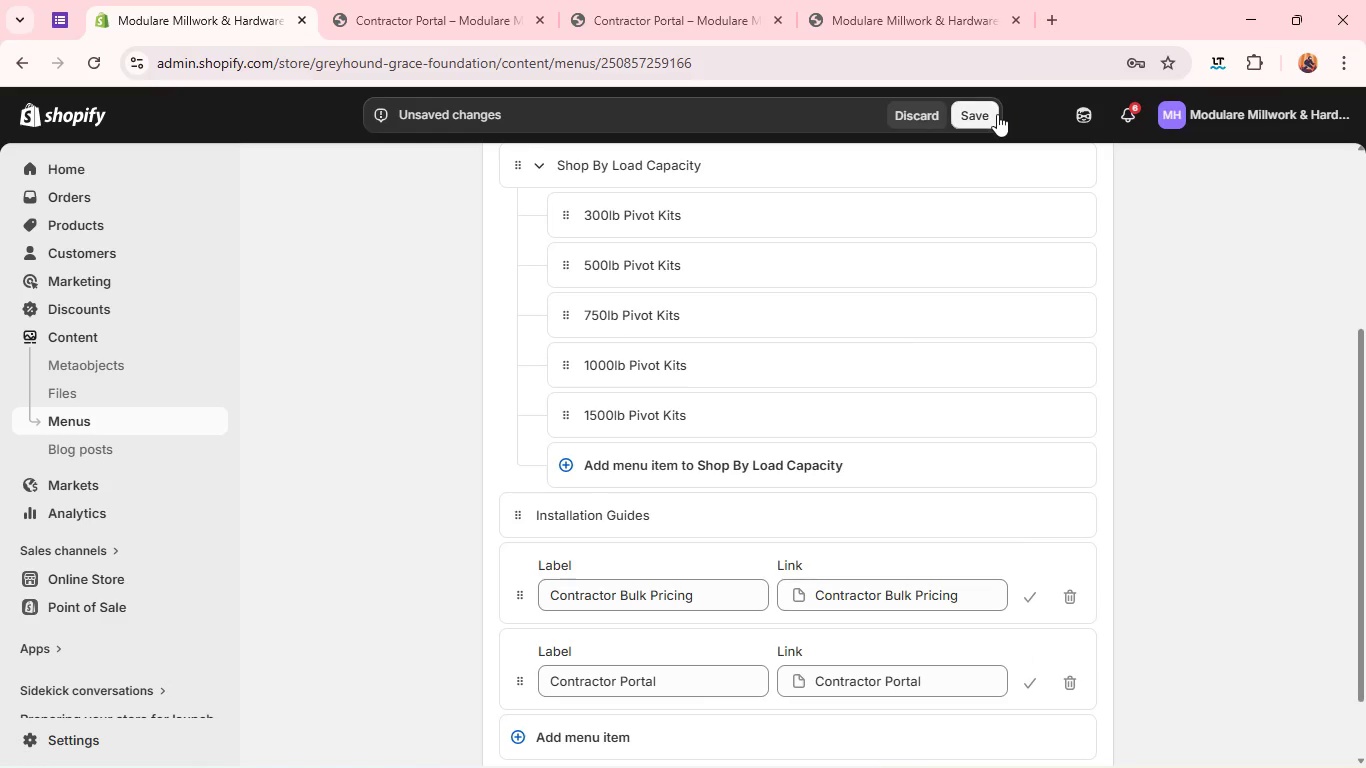 
left_click([977, 112])
 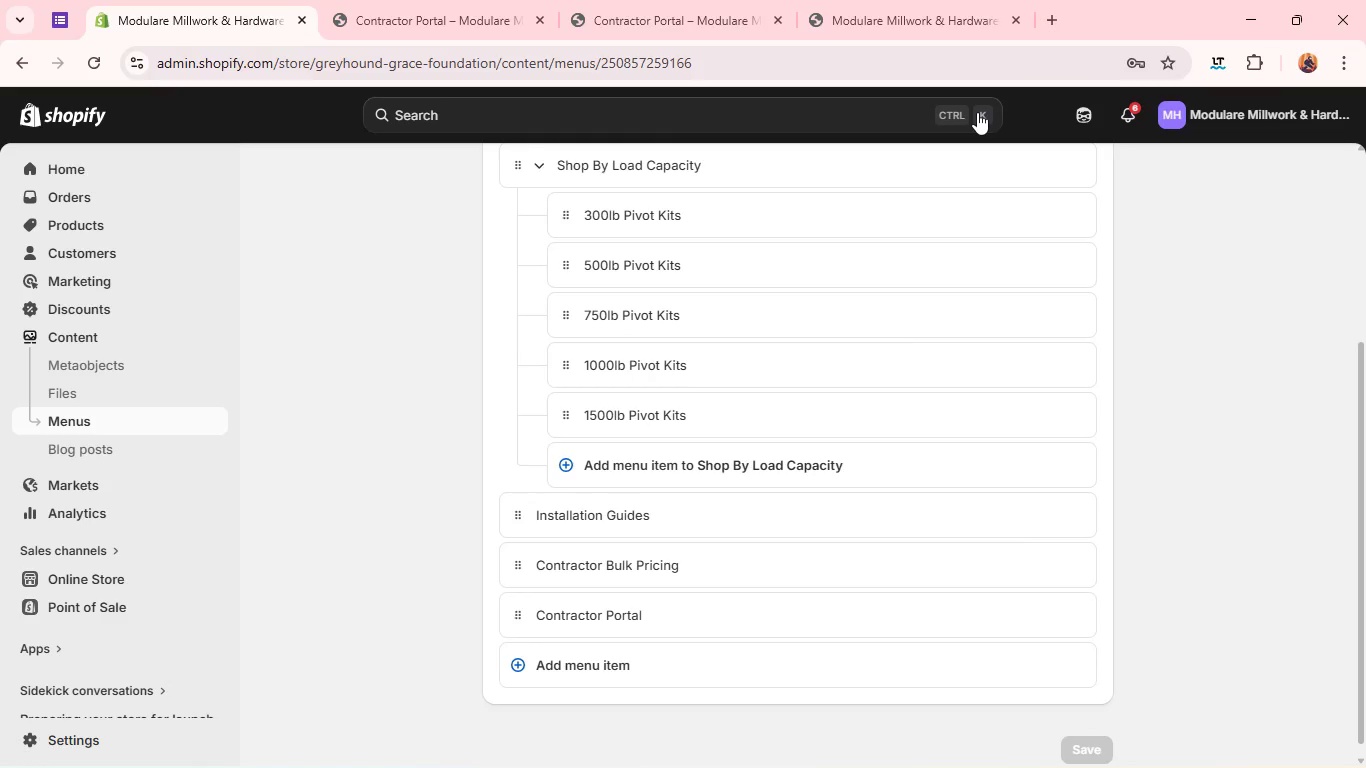 
wait(18.58)
 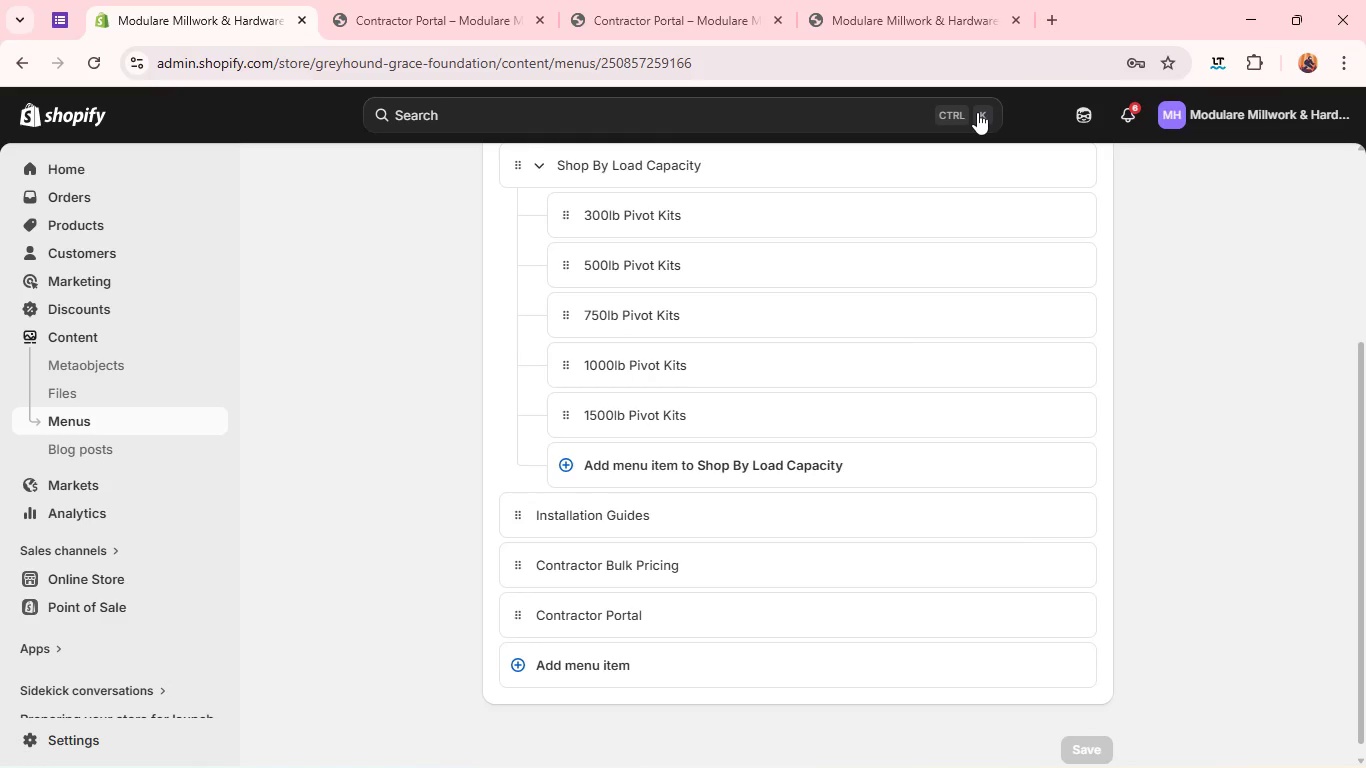 
left_click([75, 570])
 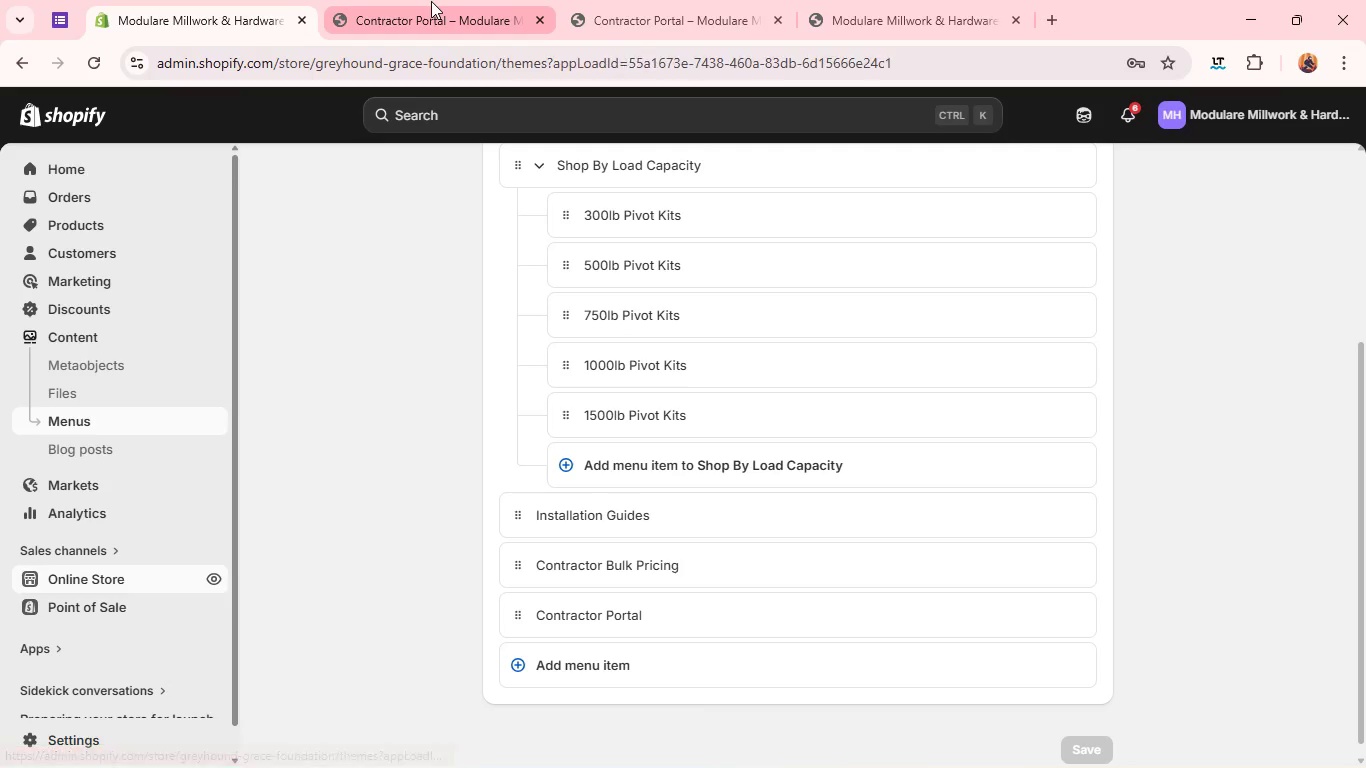 
left_click([431, 1])
 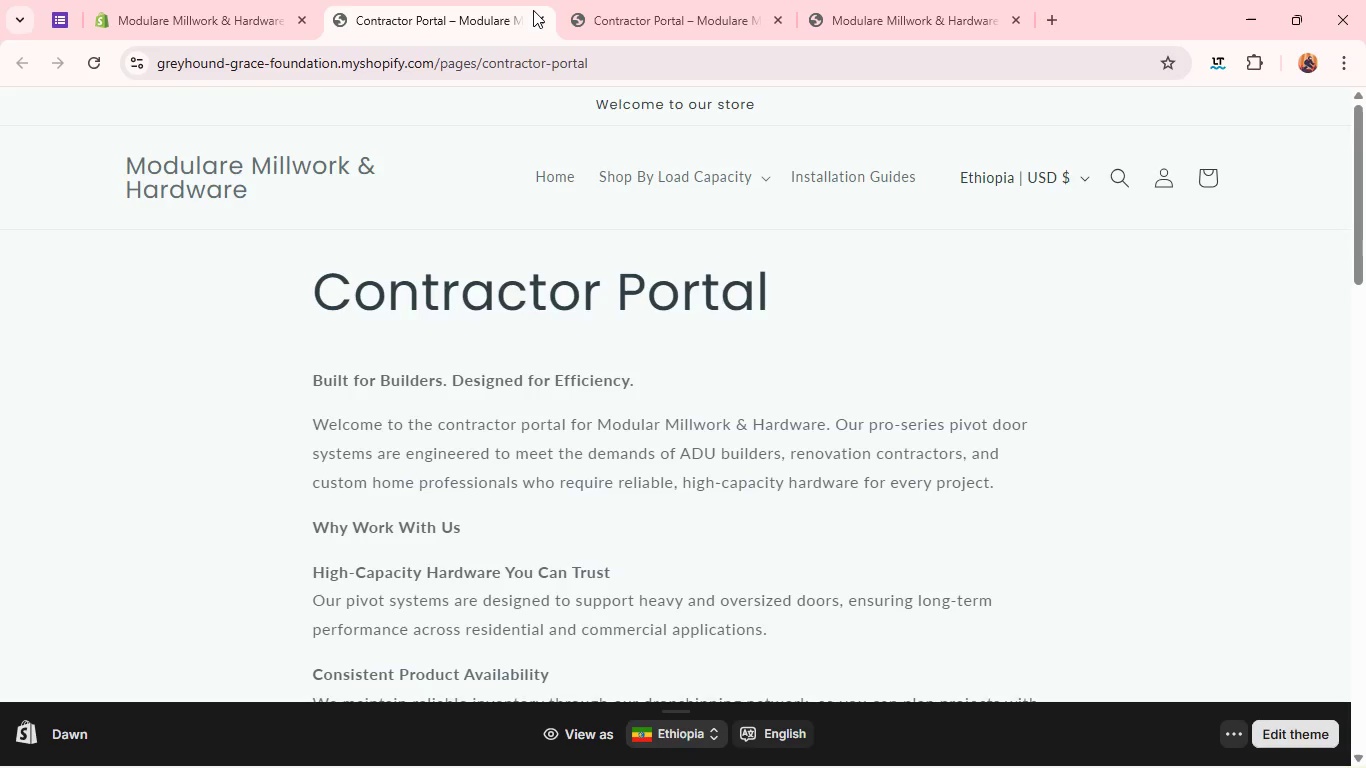 
left_click([536, 10])
 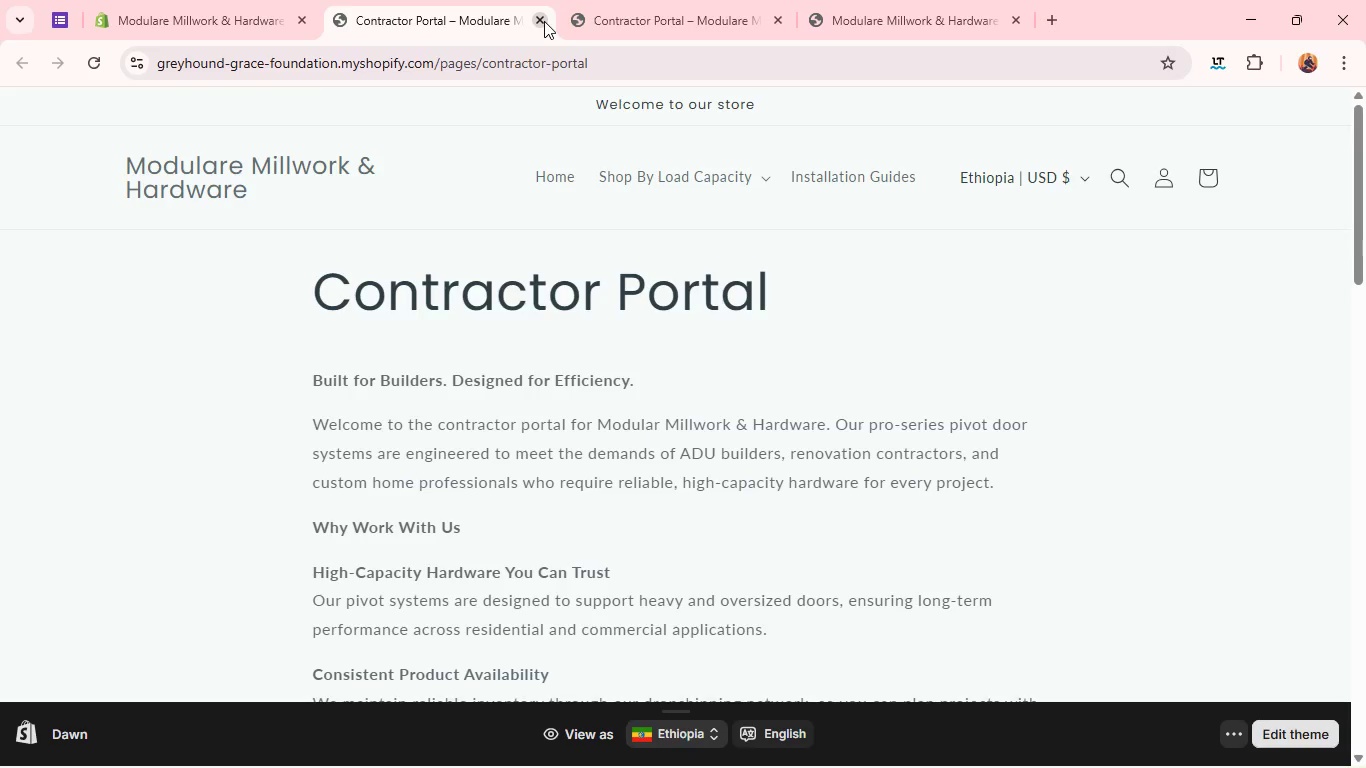 
left_click([544, 21])
 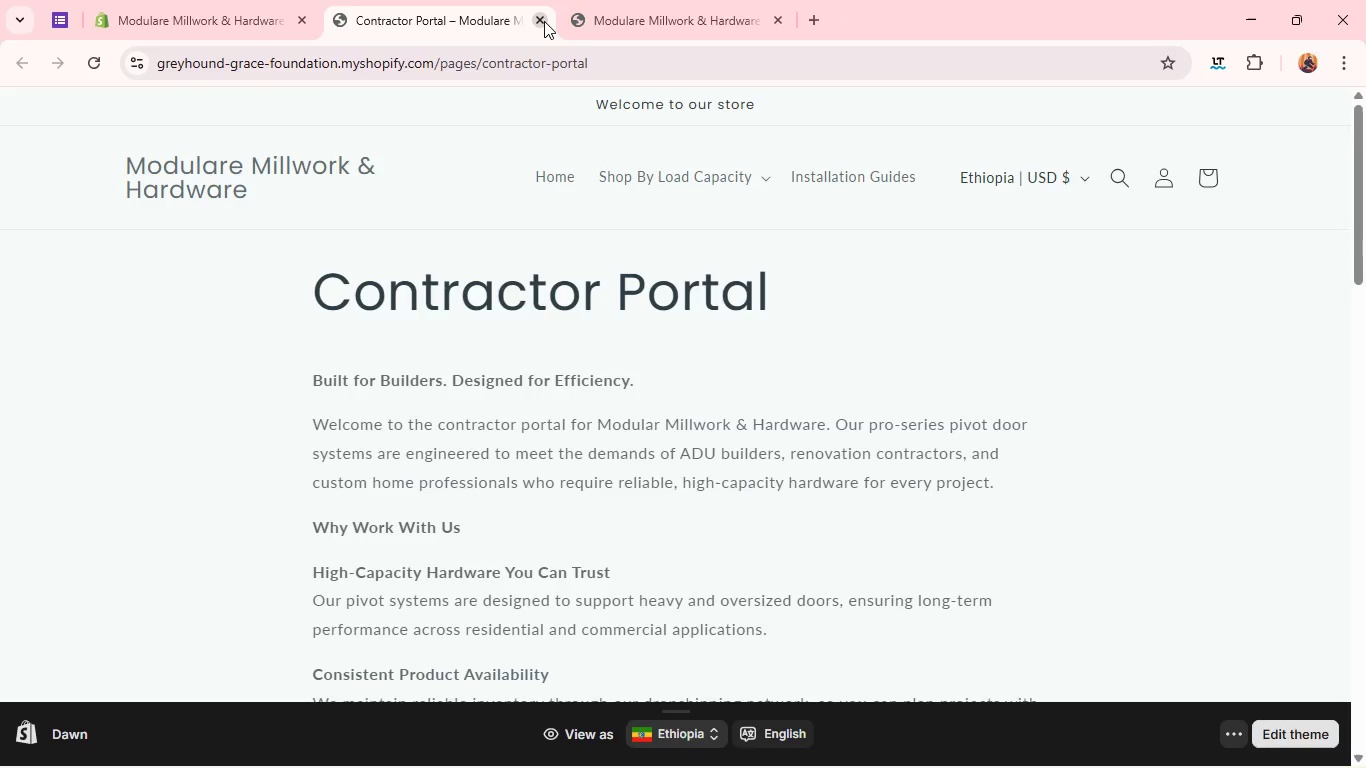 
left_click([544, 21])
 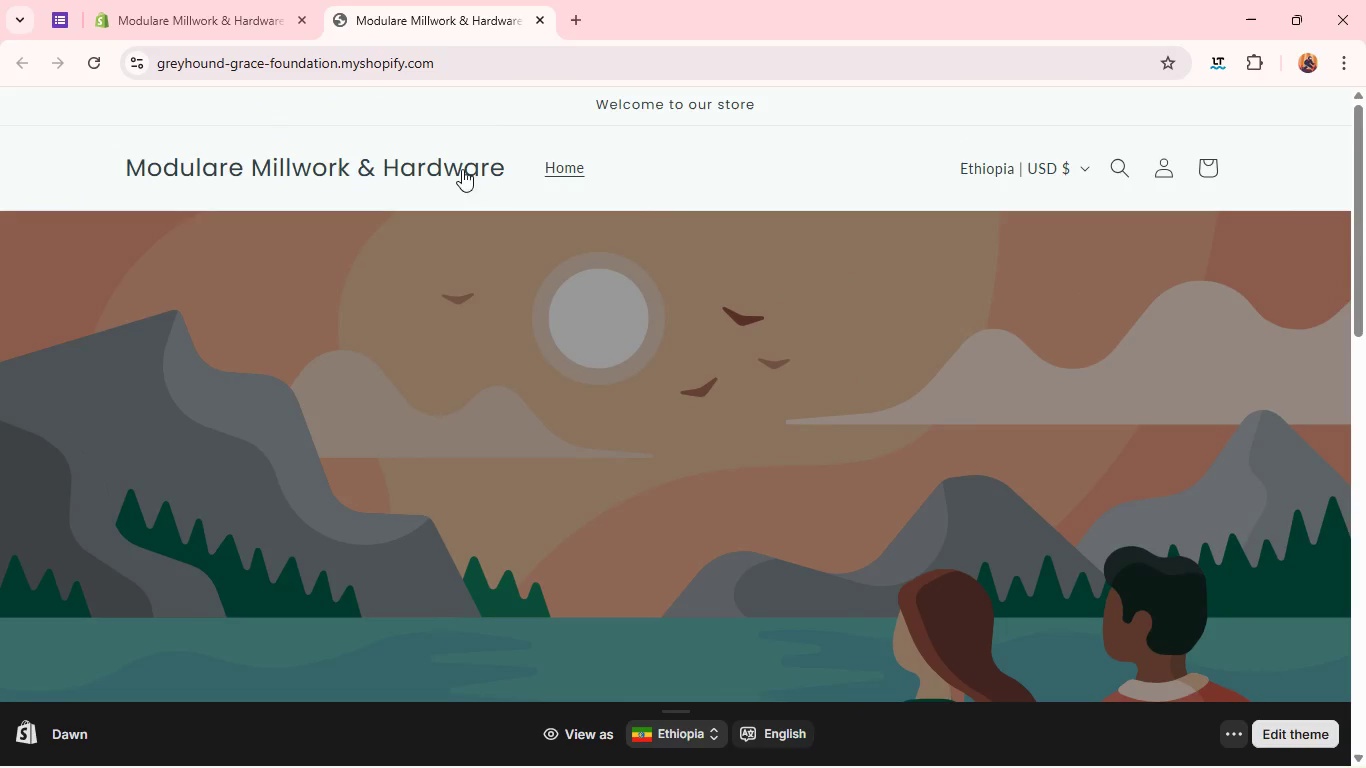 
left_click([488, 60])
 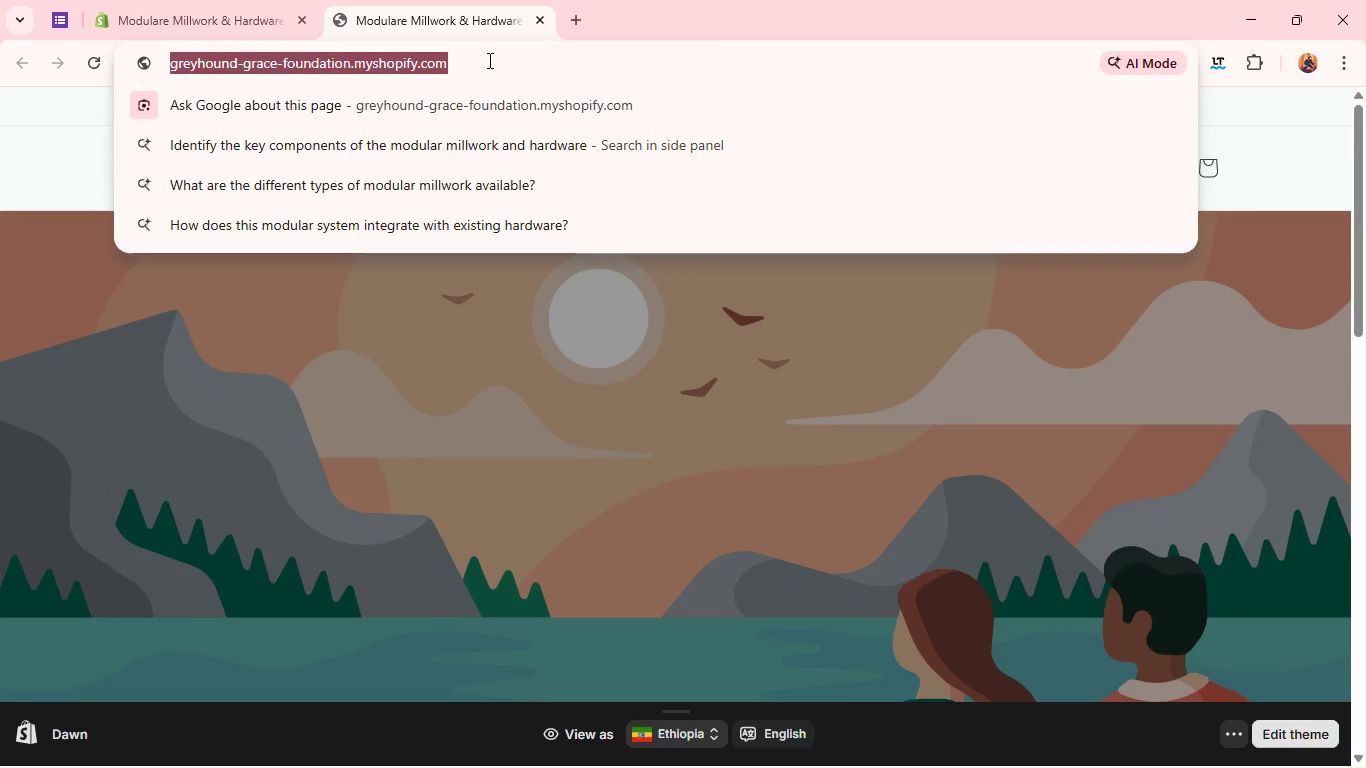 
key(Enter)
 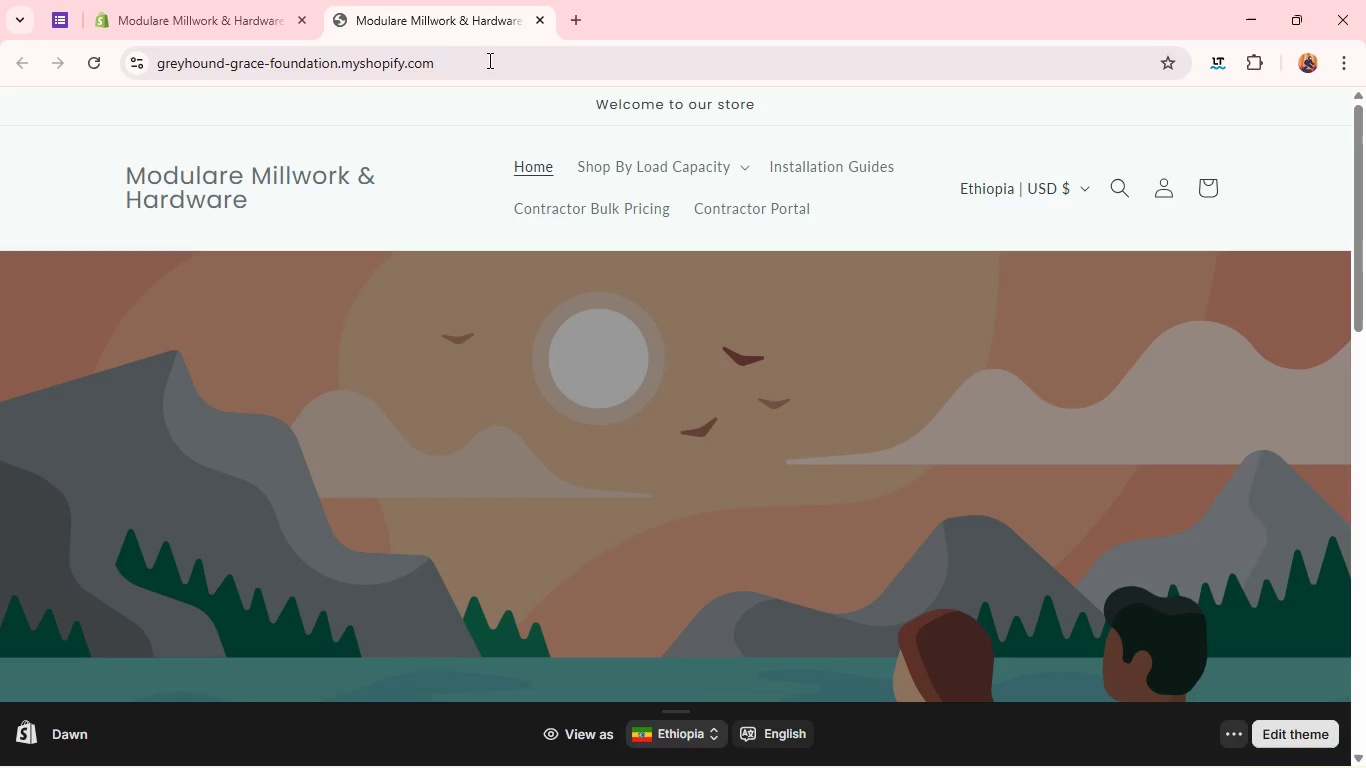 
wait(7.92)
 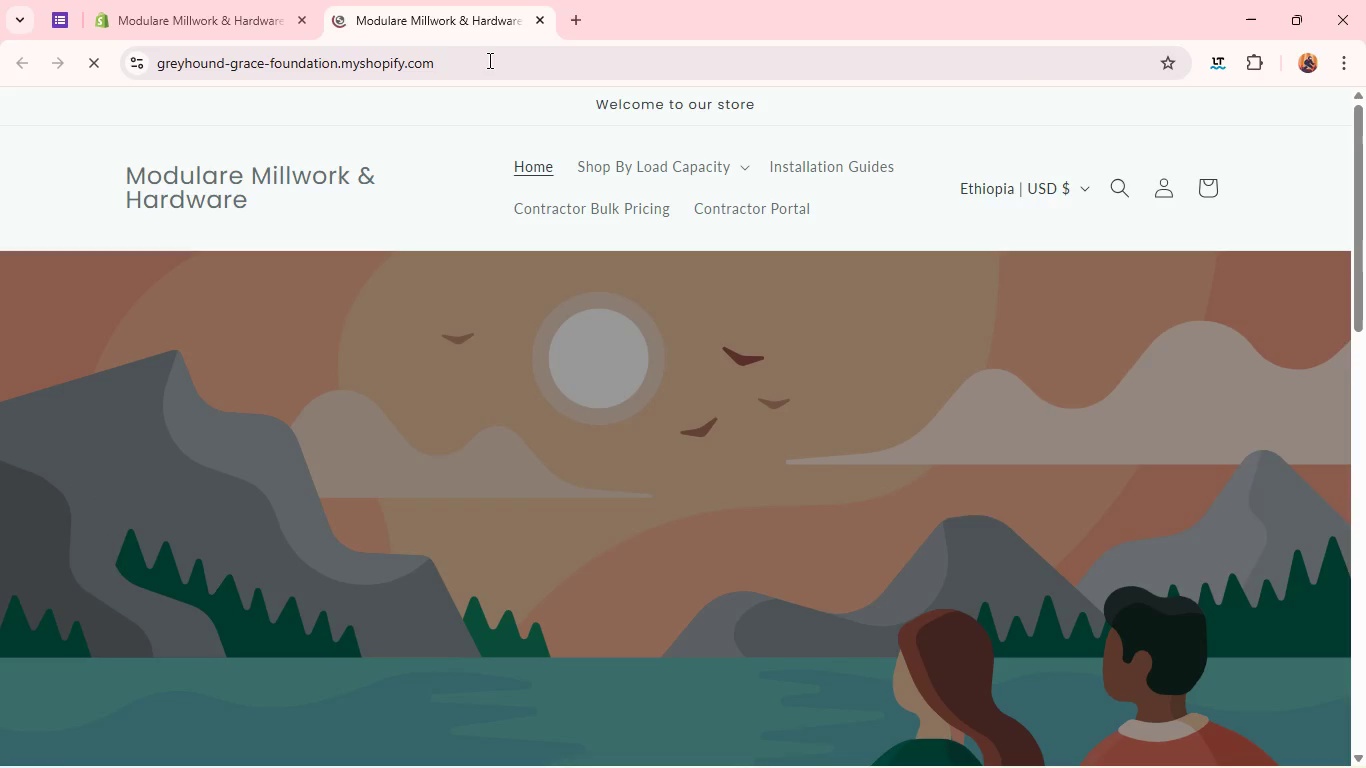 
left_click([488, 60])
 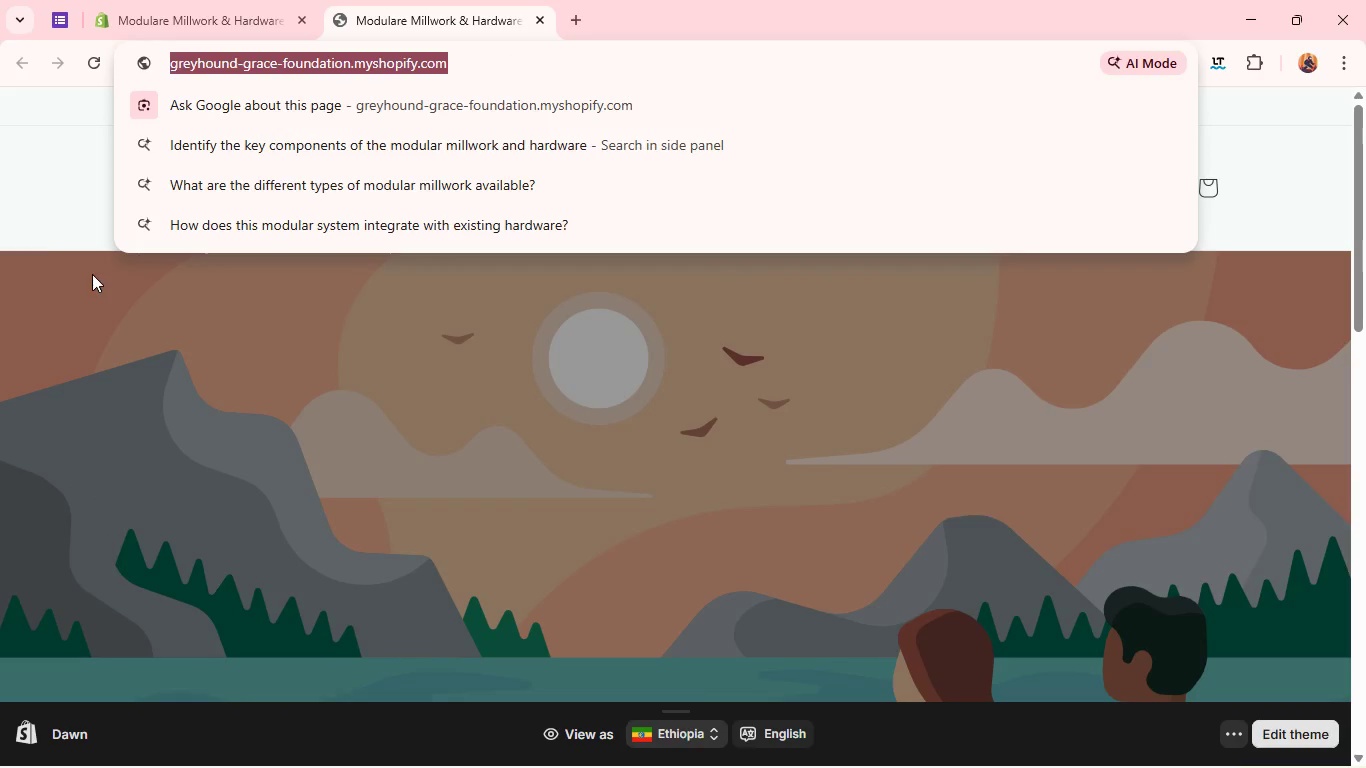 
left_click([17, 192])
 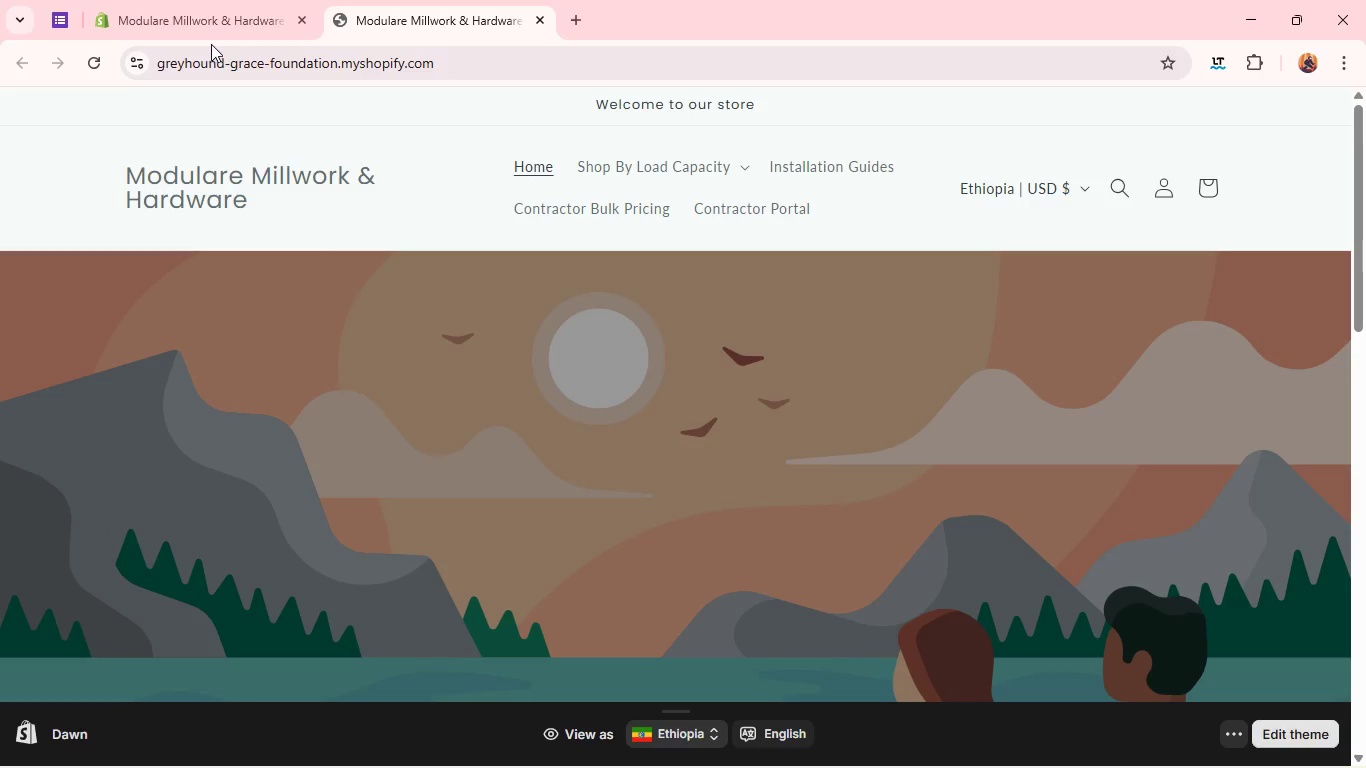 
left_click([215, 24])
 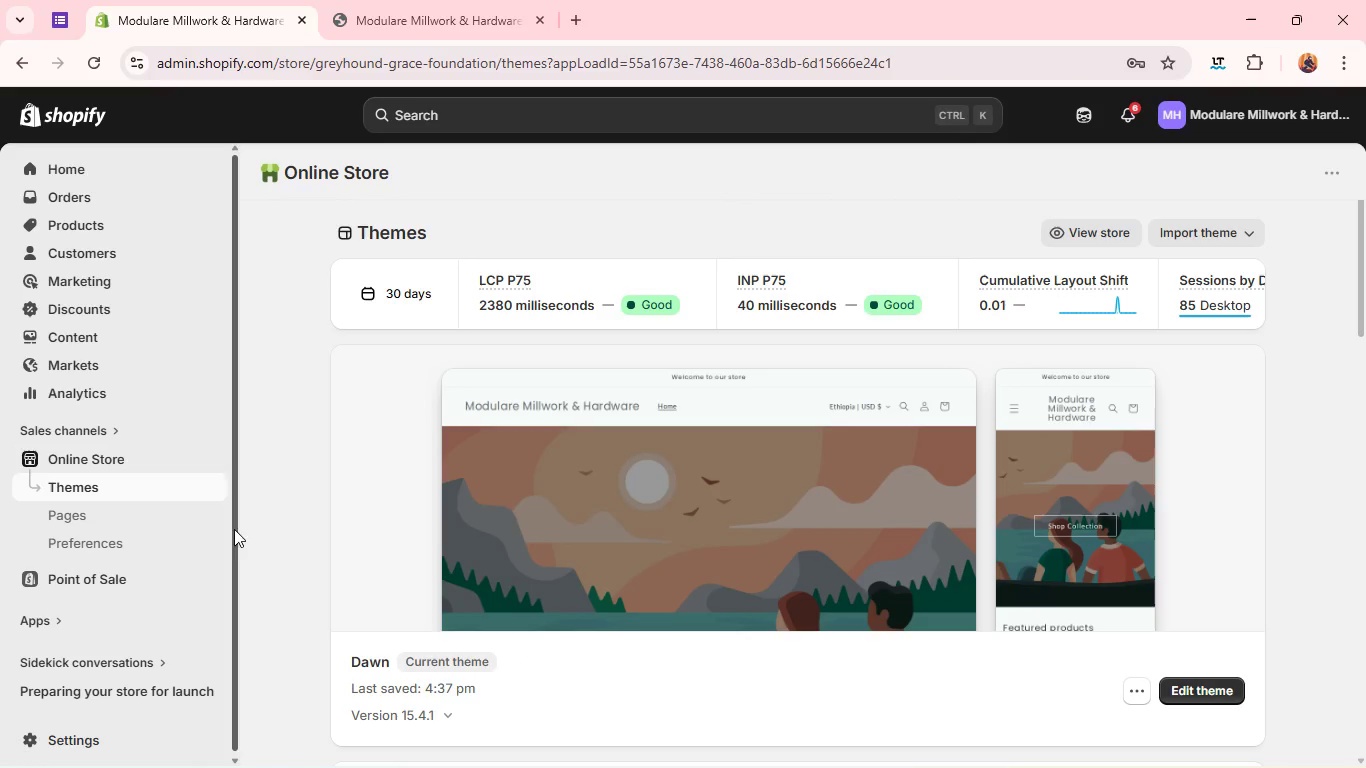 
left_click([499, 517])
 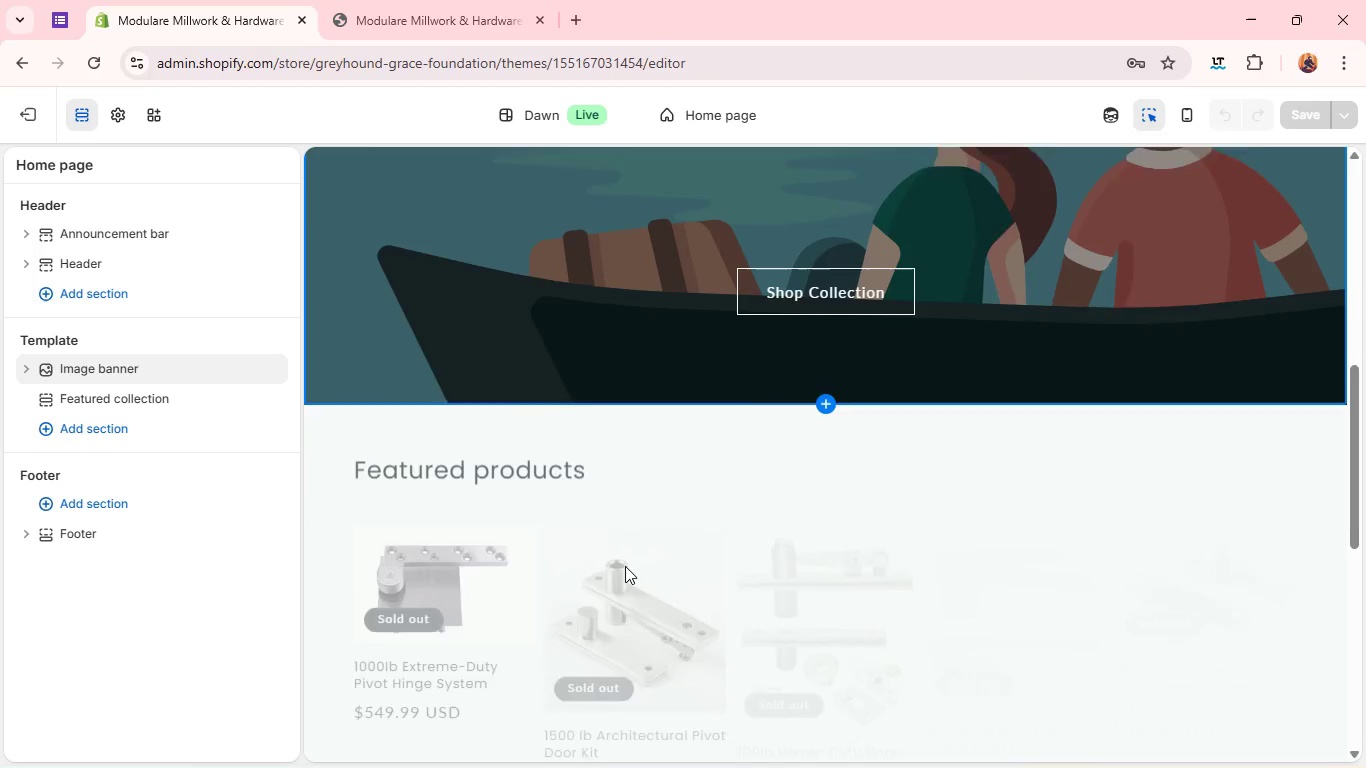 
wait(12.3)
 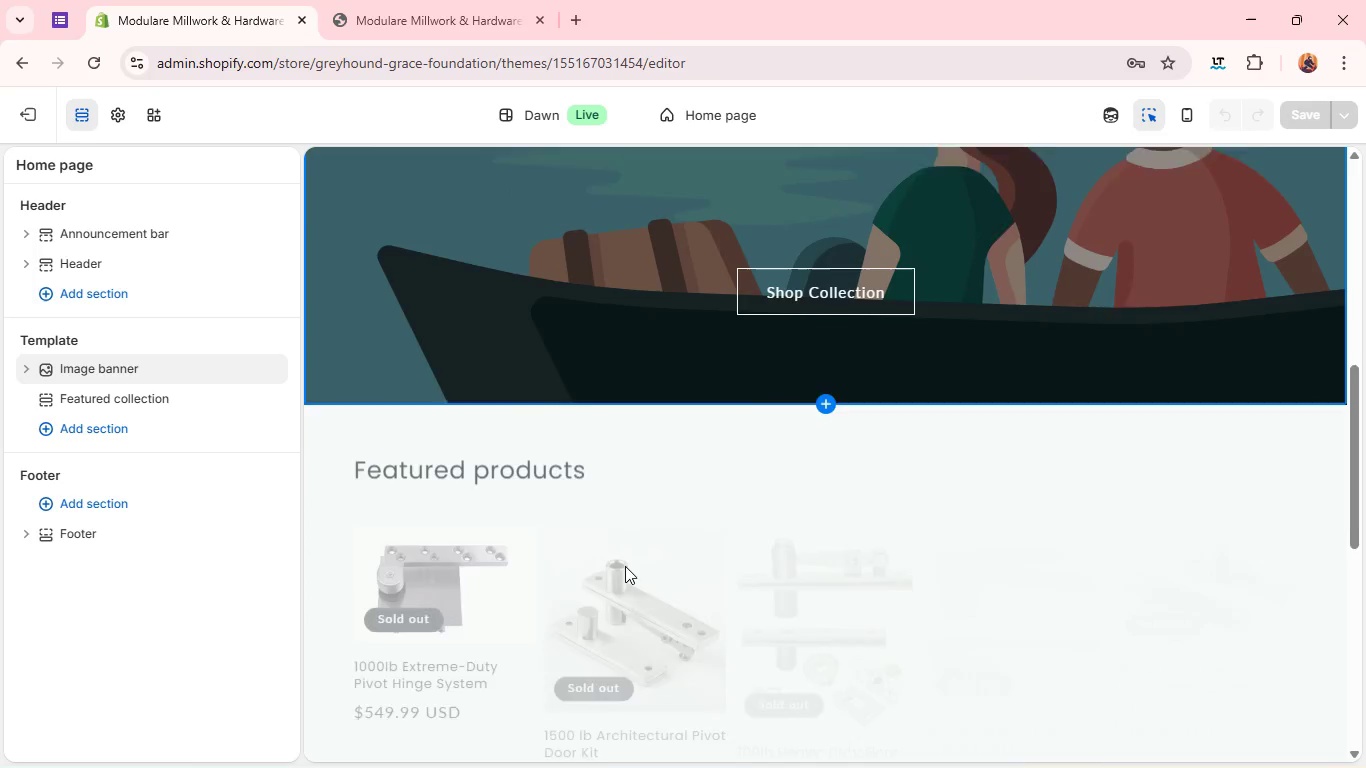 
left_click([531, 405])
 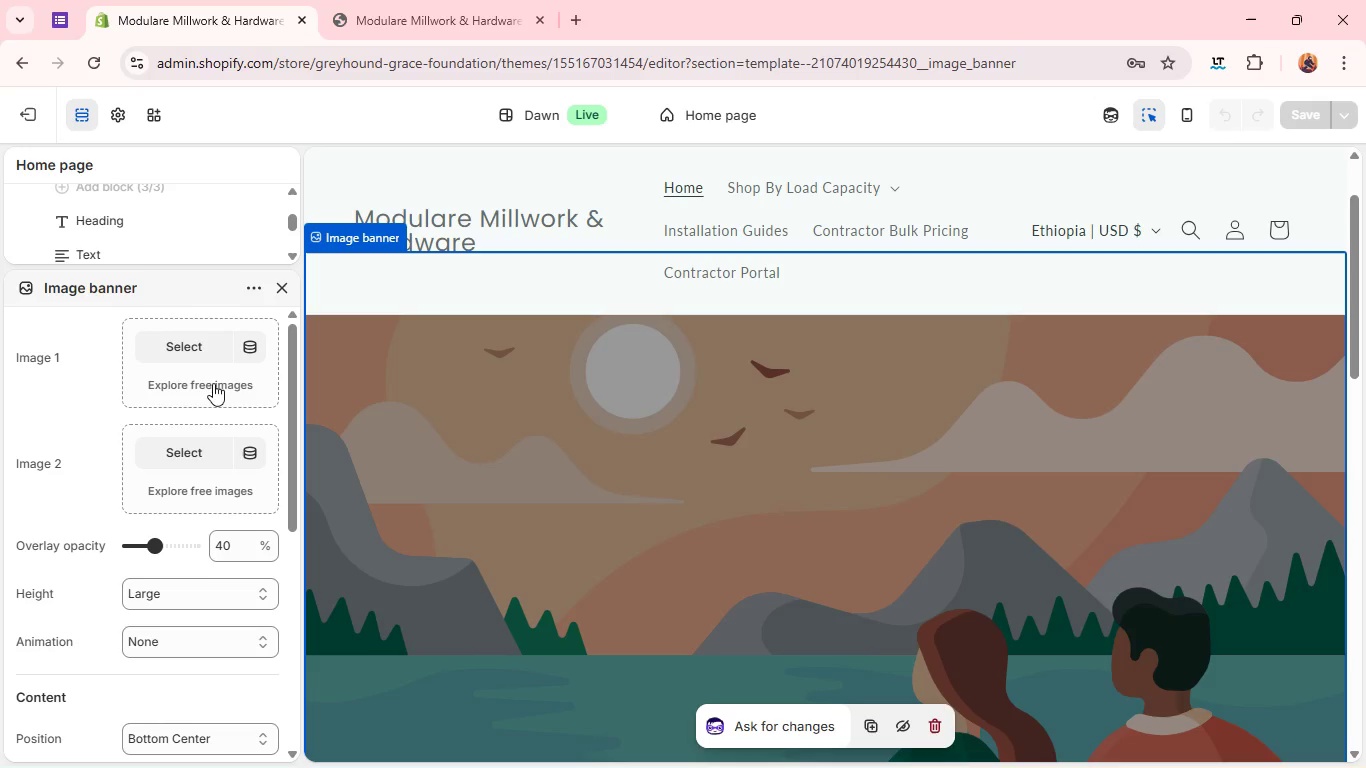 
wait(5.89)
 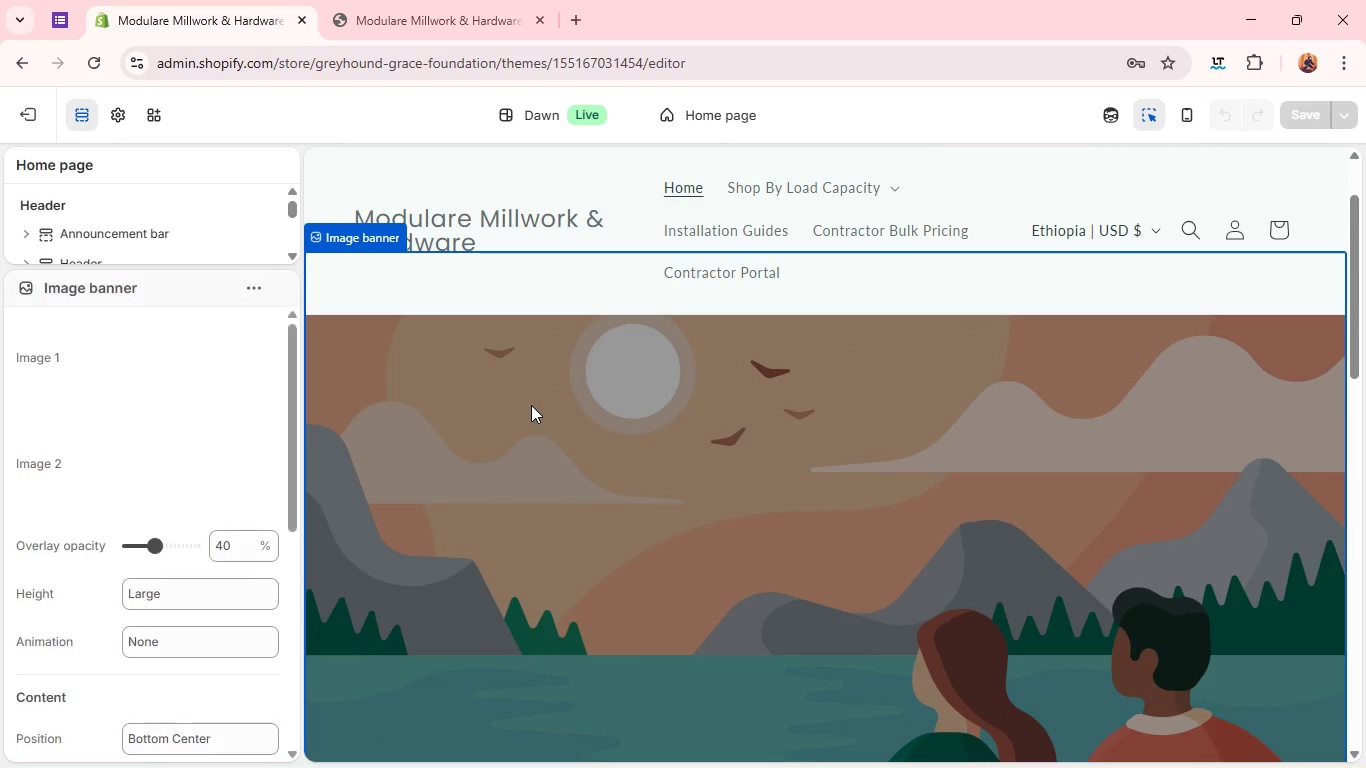 
left_click([179, 349])
 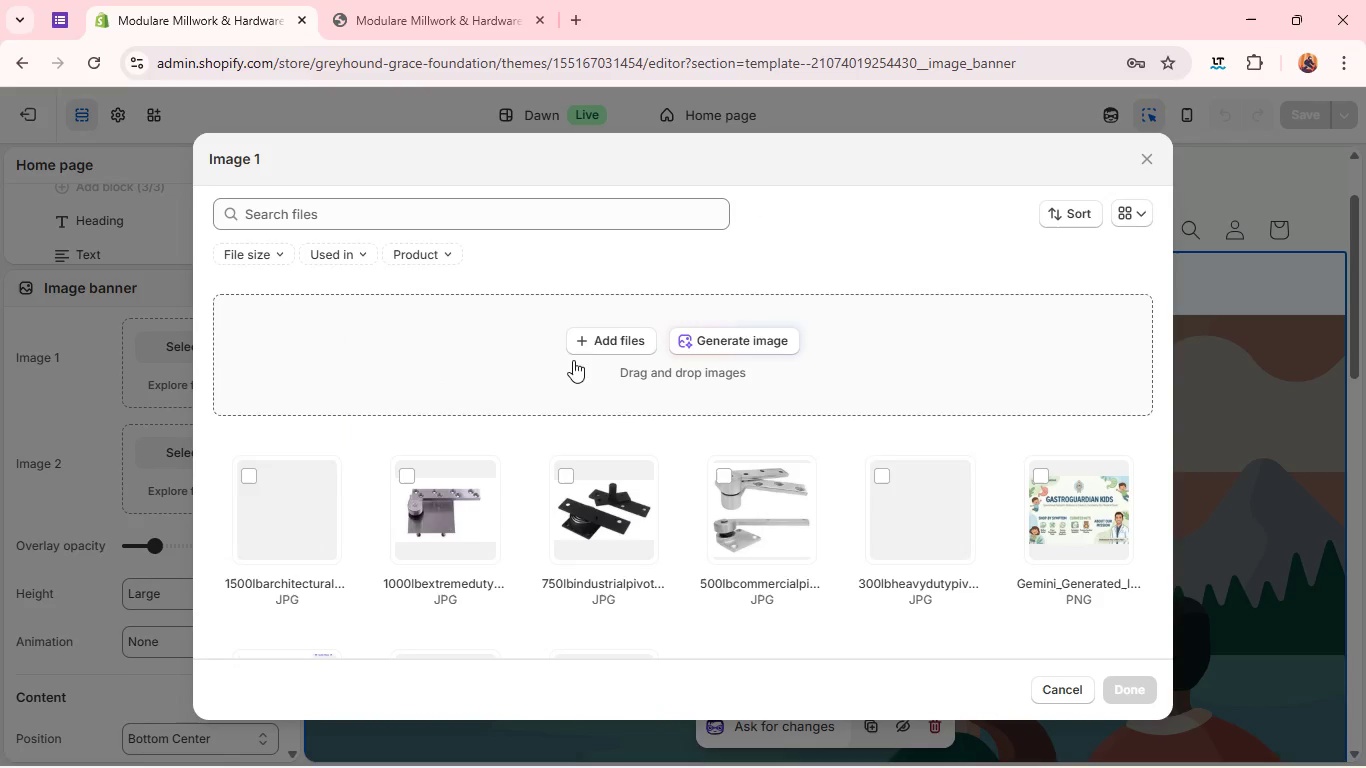 
left_click([605, 346])
 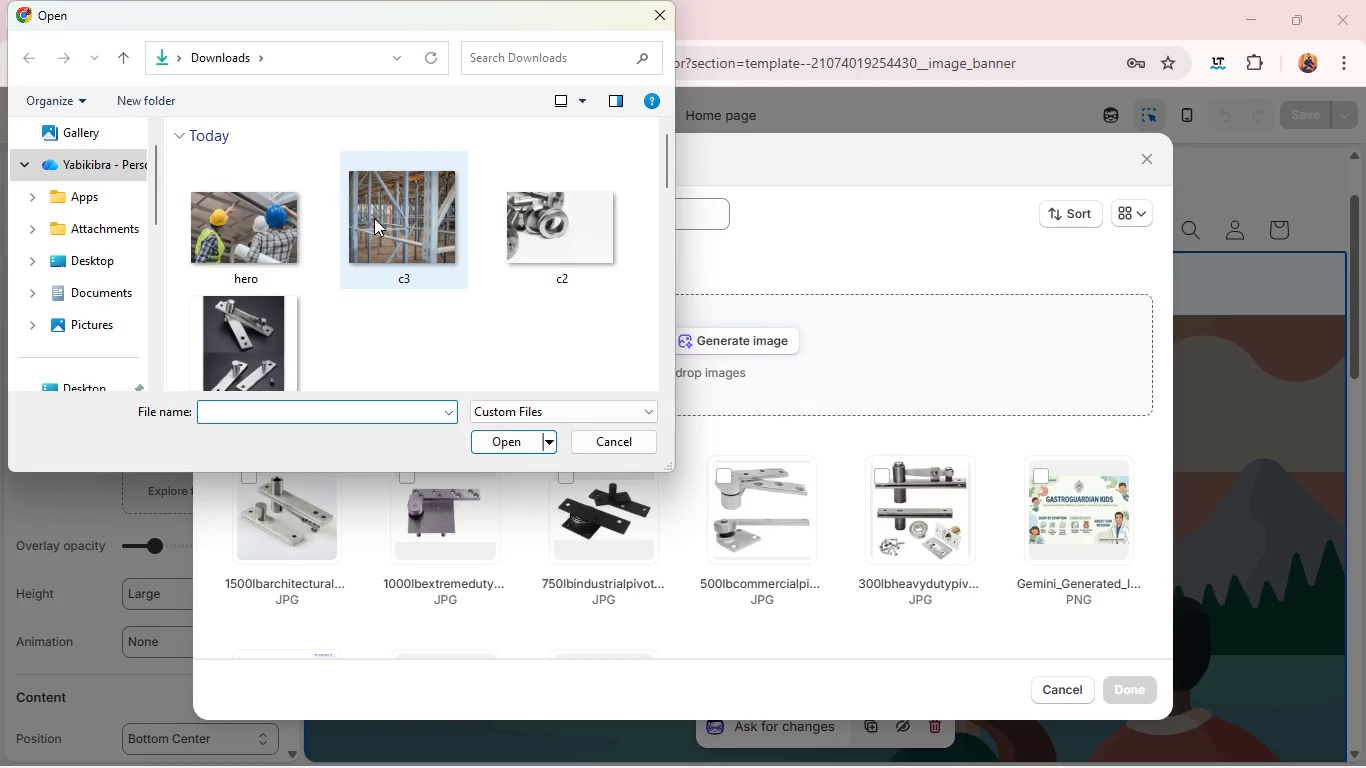 
wait(5.08)
 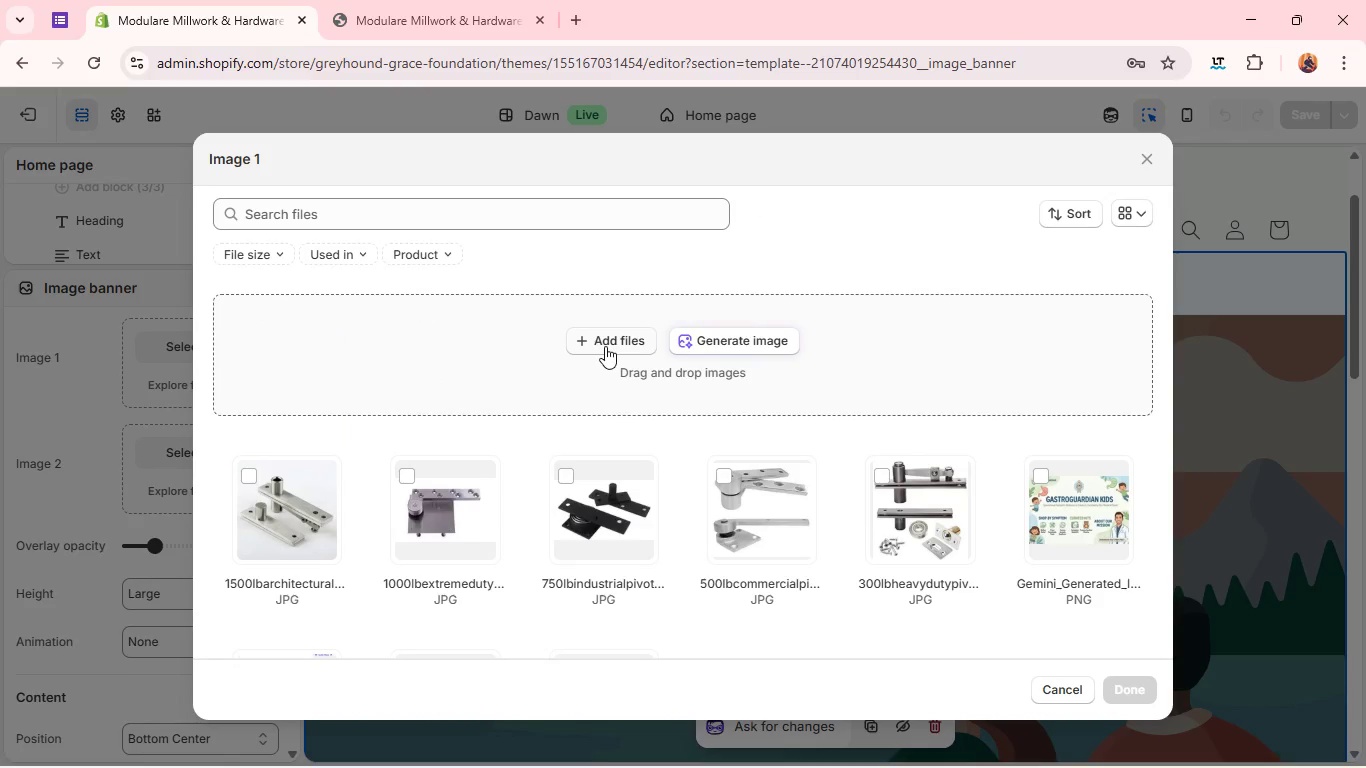 
left_click([225, 242])
 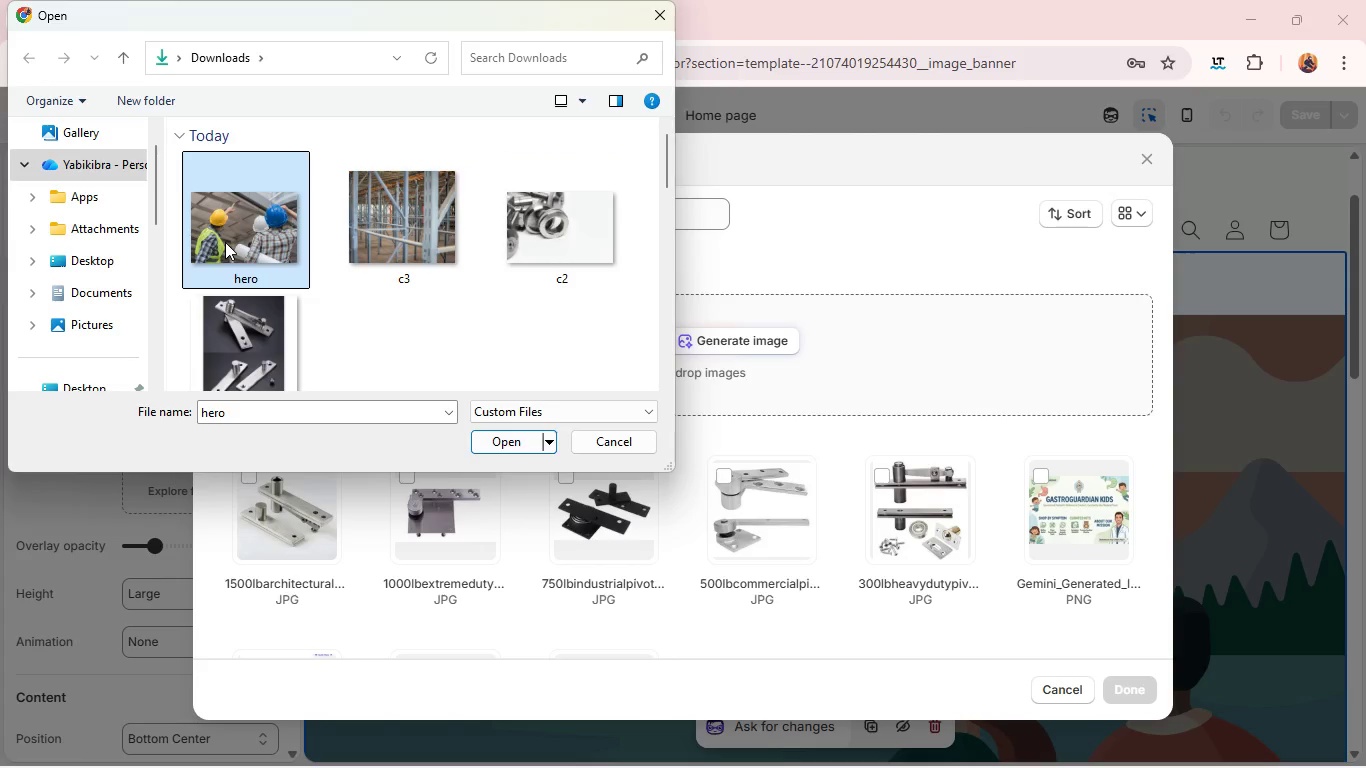 
key(Enter)
 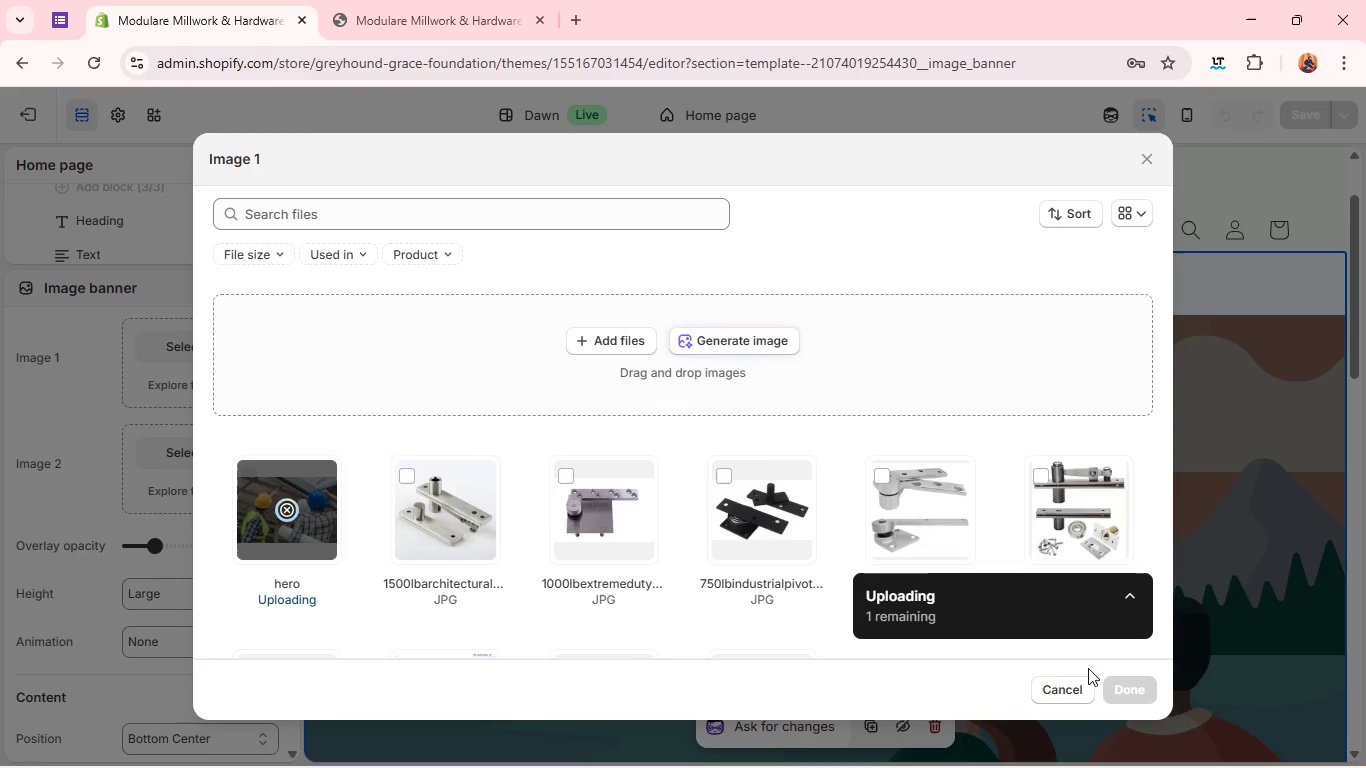 
wait(15.53)
 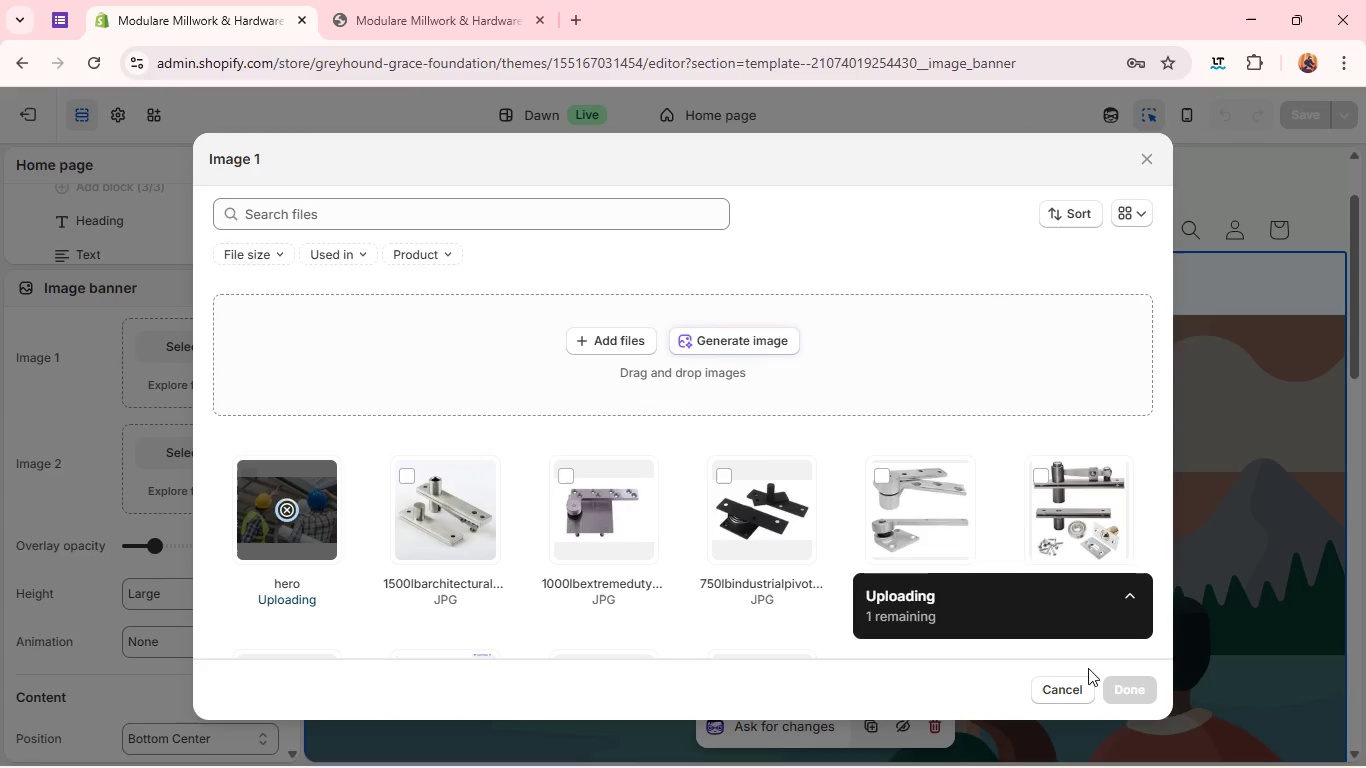 
left_click([1129, 685])
 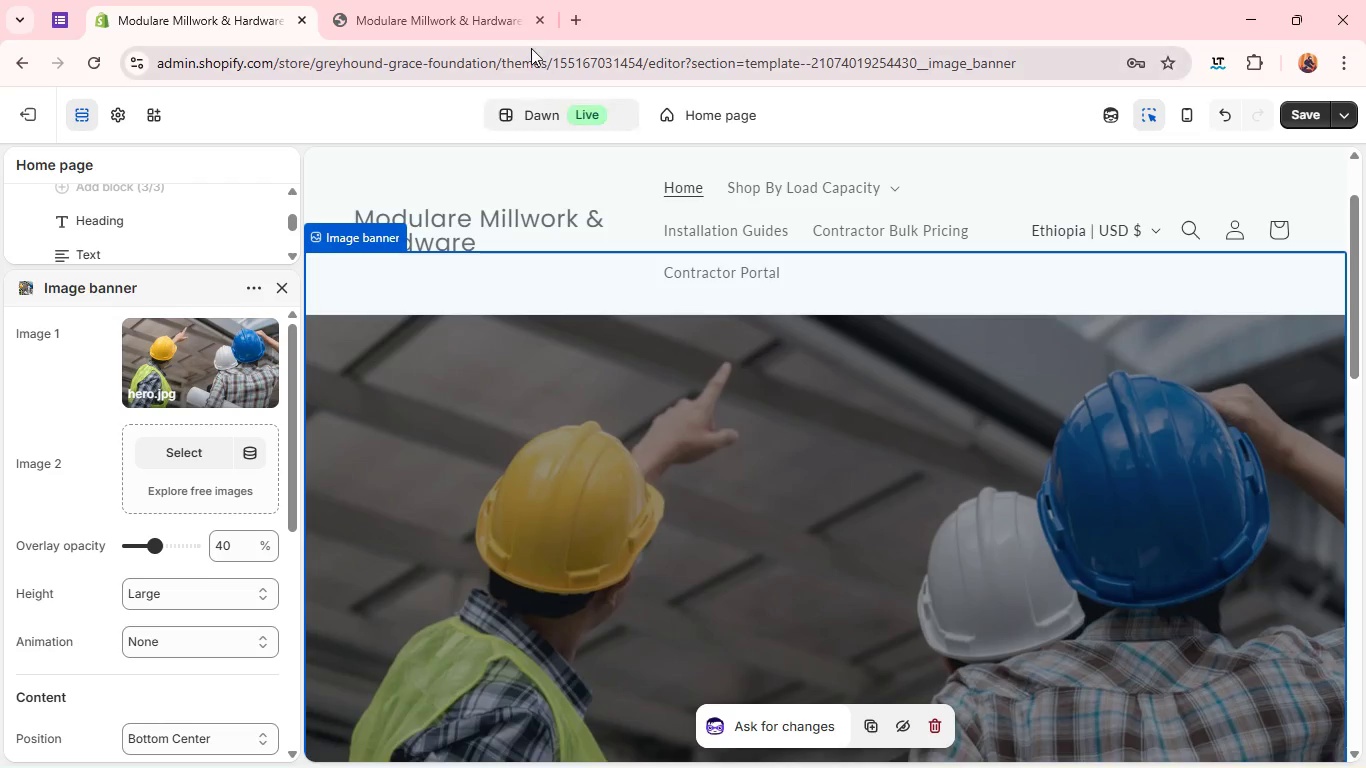 
wait(6.76)
 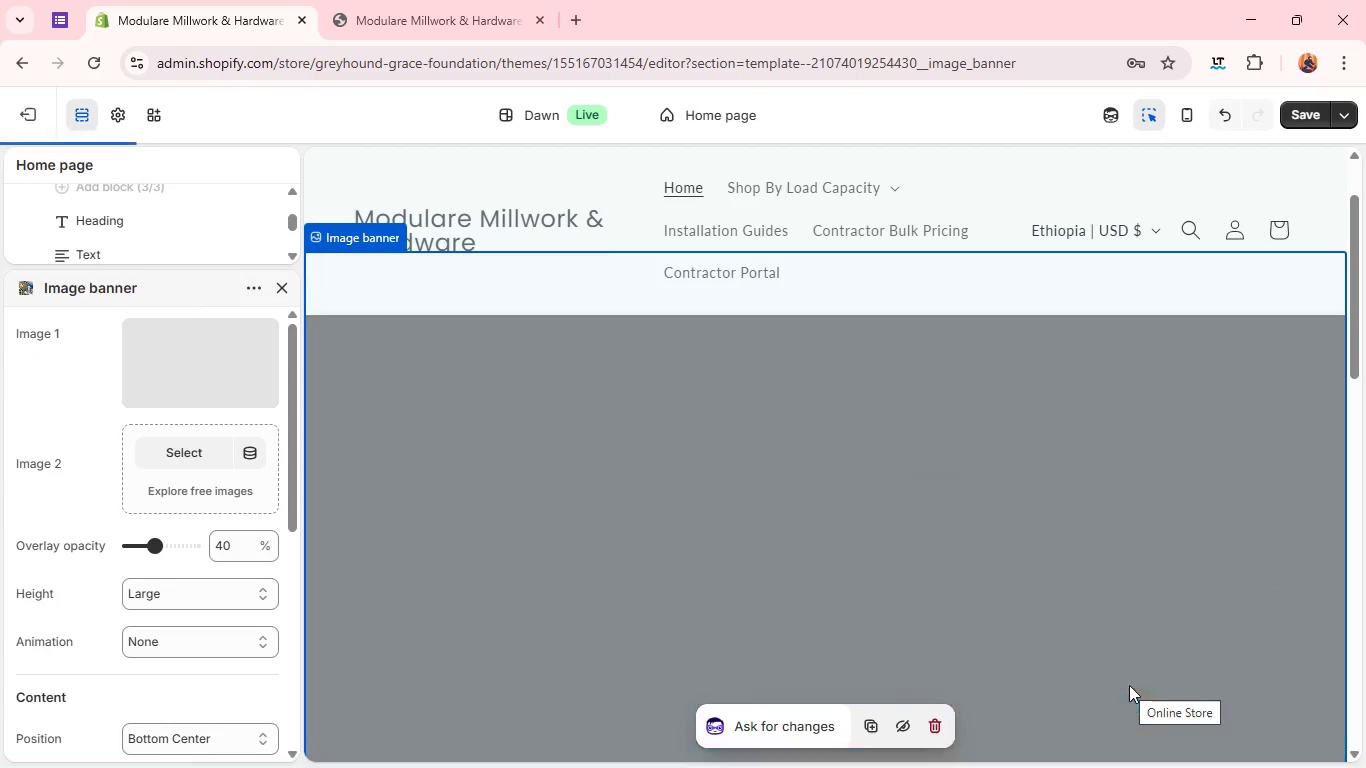 
left_click([437, 17])
 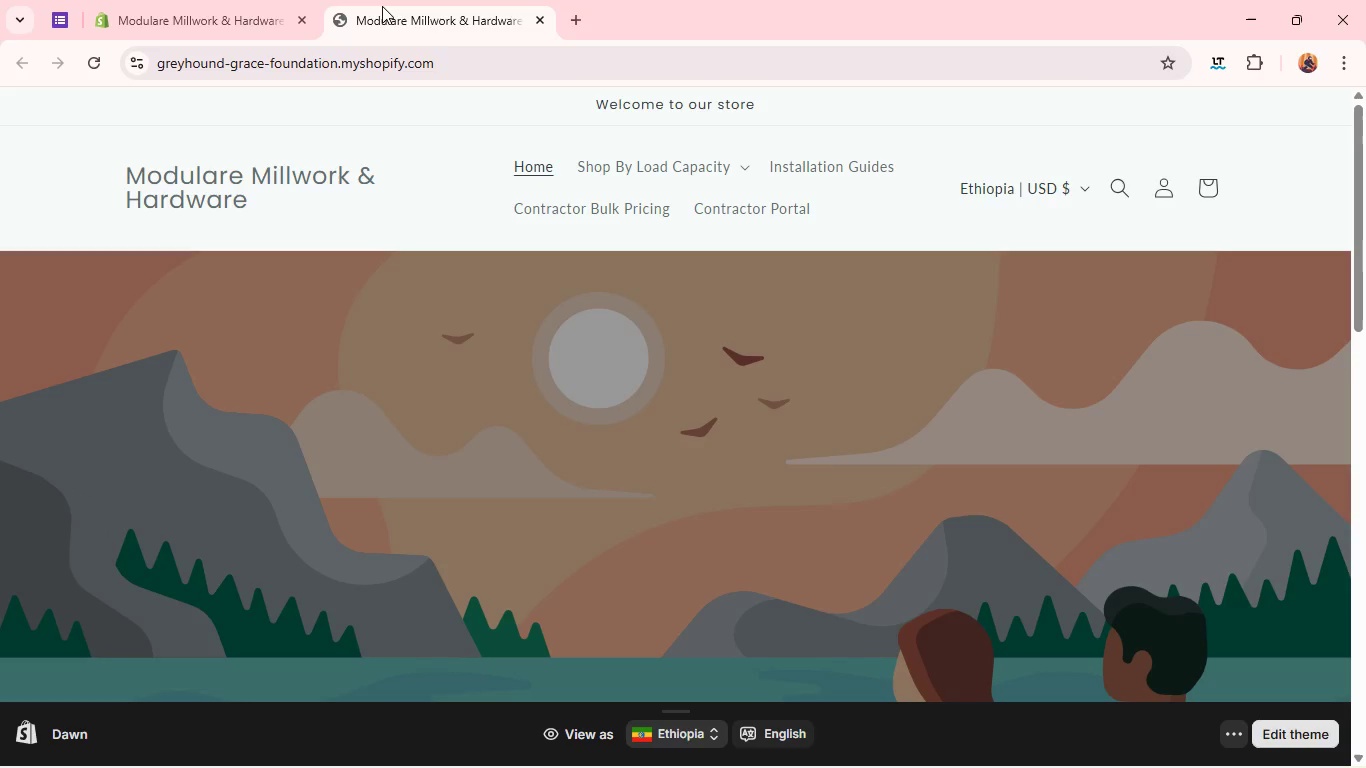 
wait(12.06)
 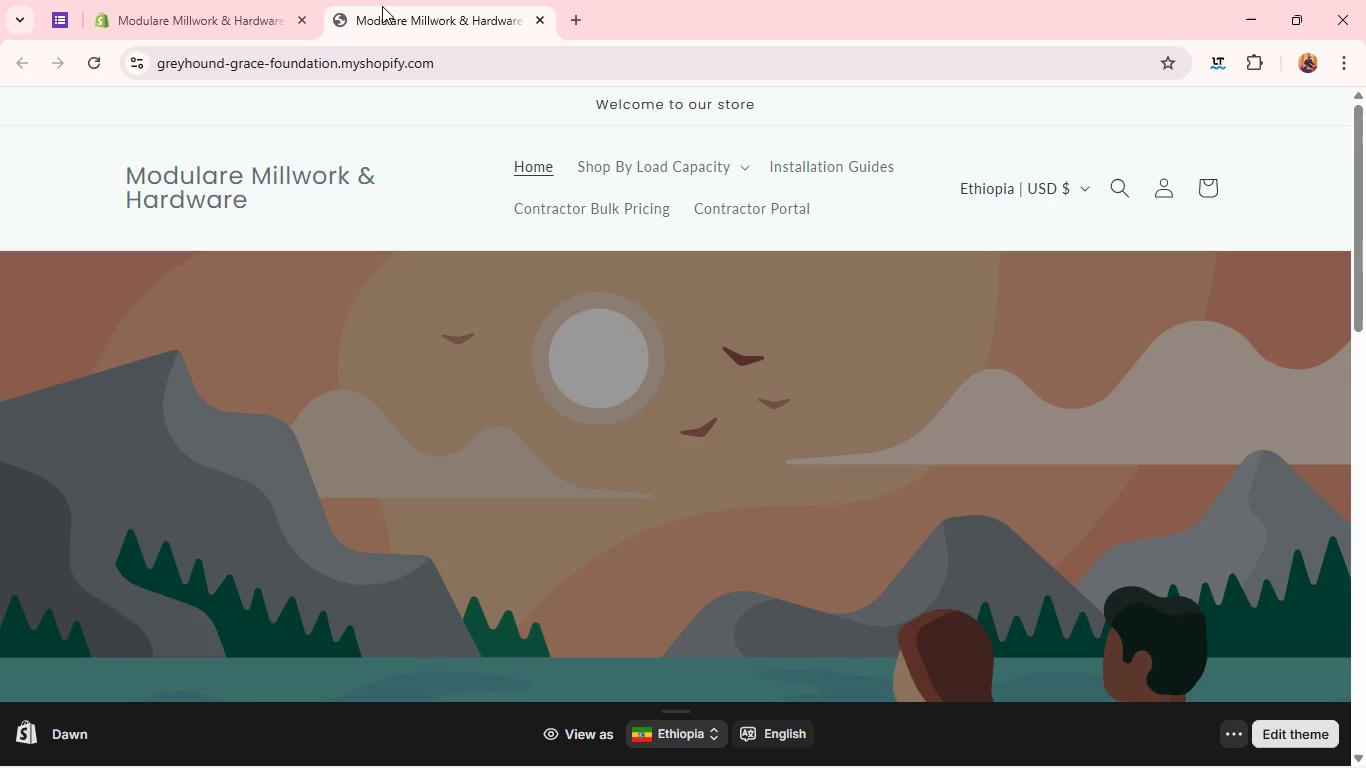 
left_click([182, 1])
 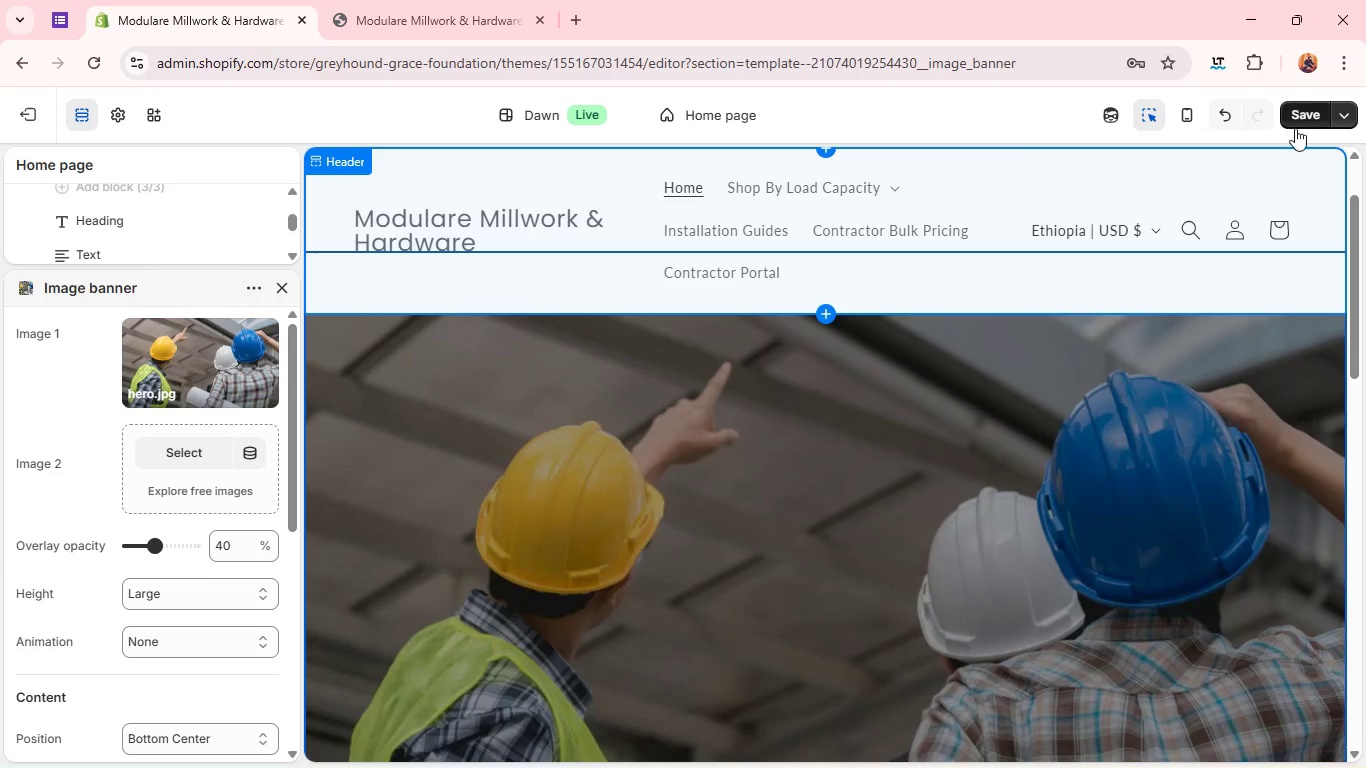 
left_click([1306, 118])
 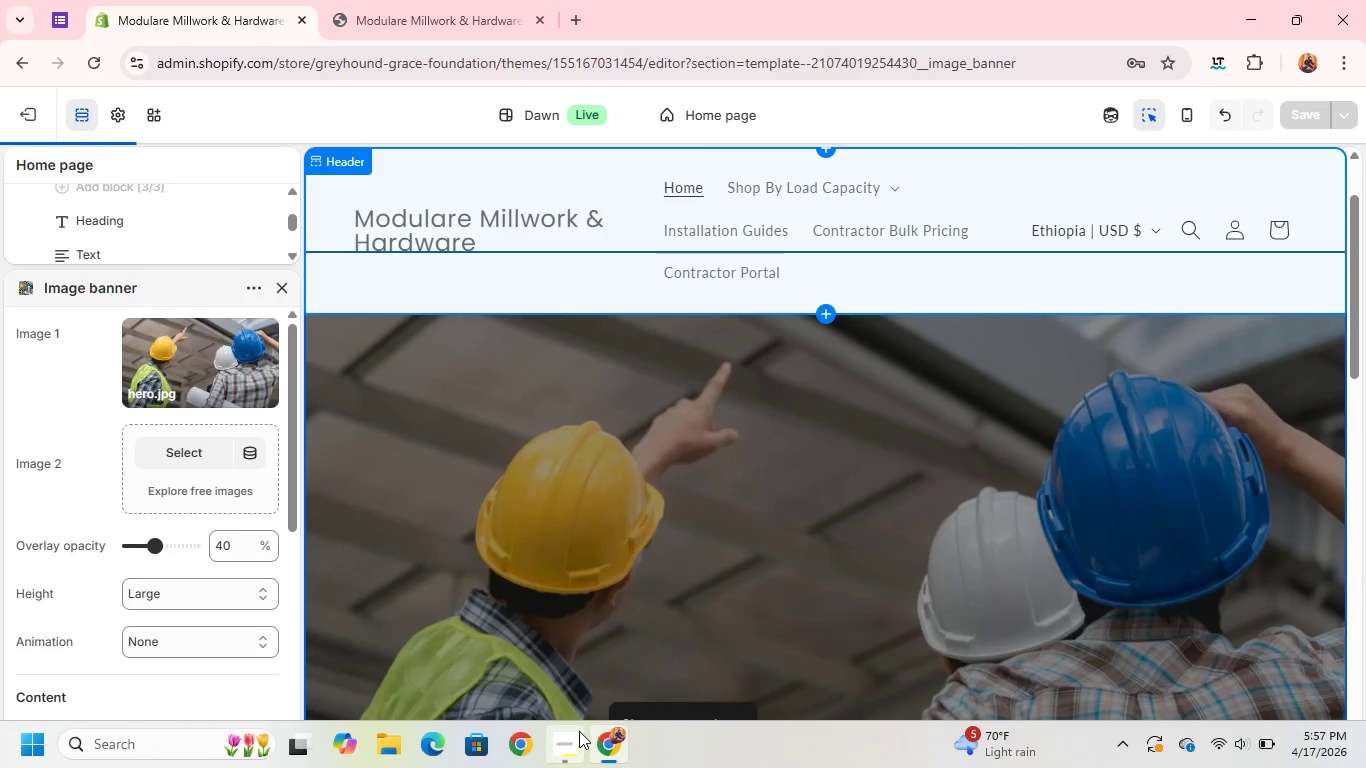 
left_click([563, 736])